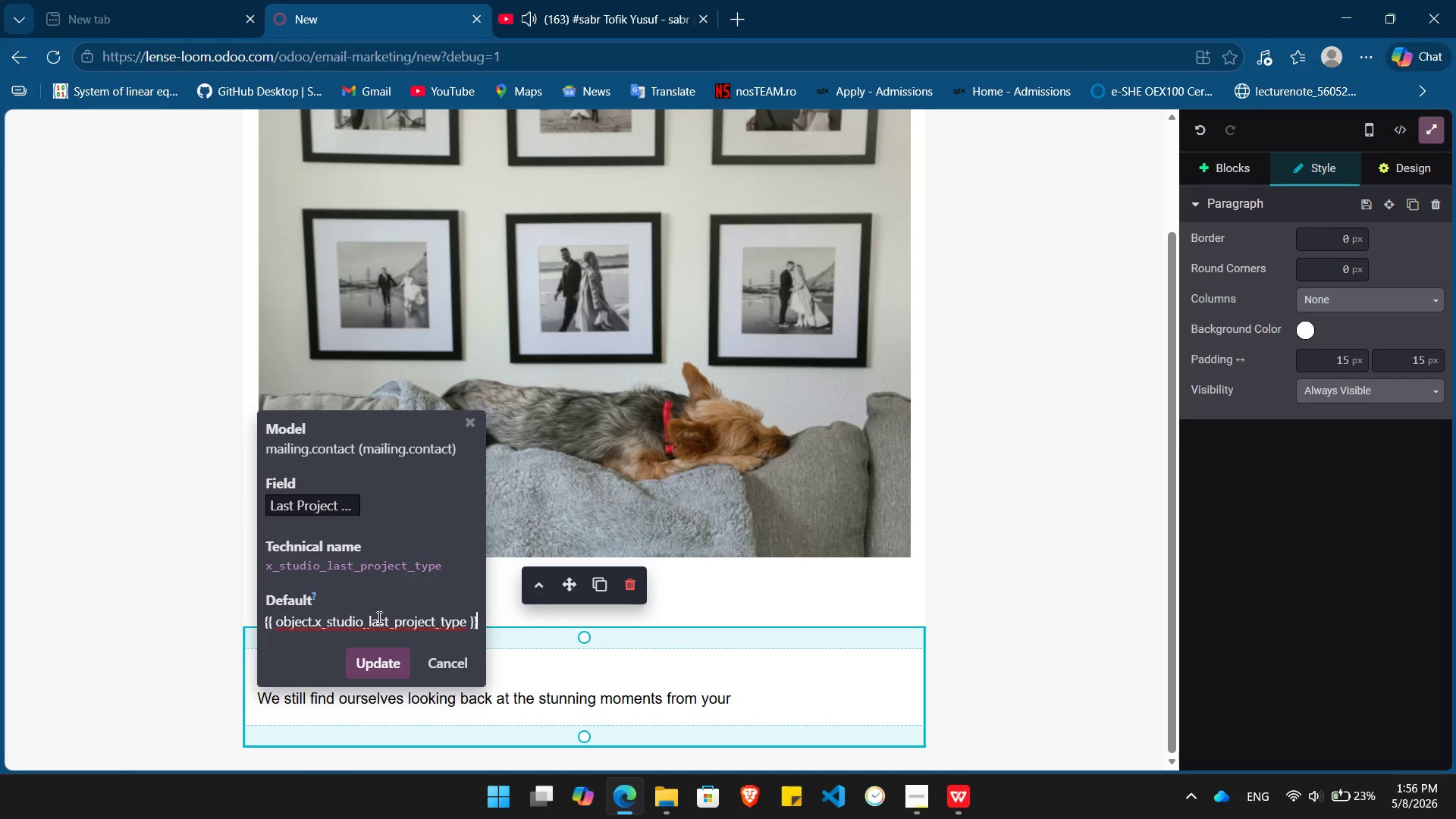 
key(Shift+BracketRight)
 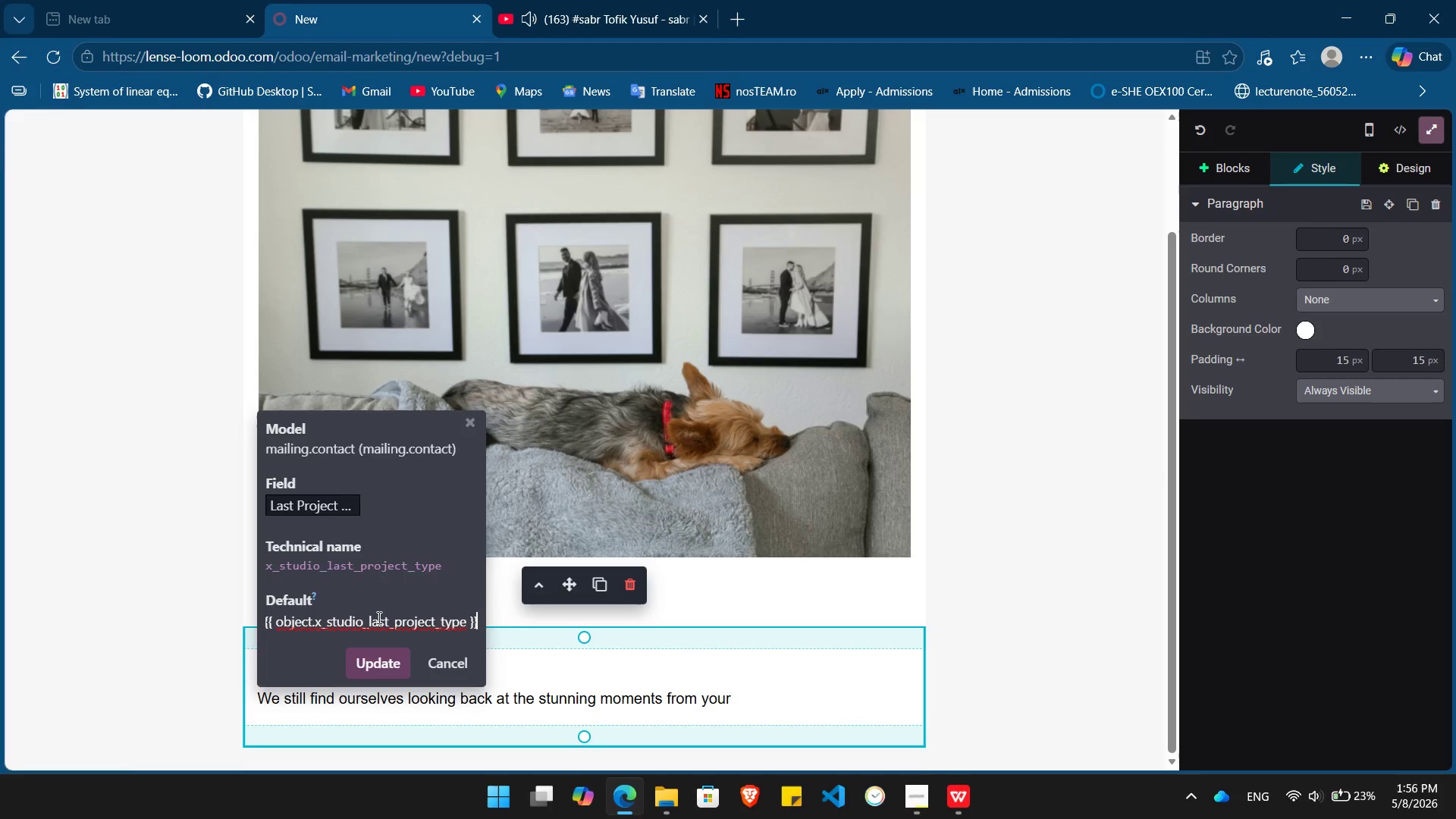 
key(Enter)
 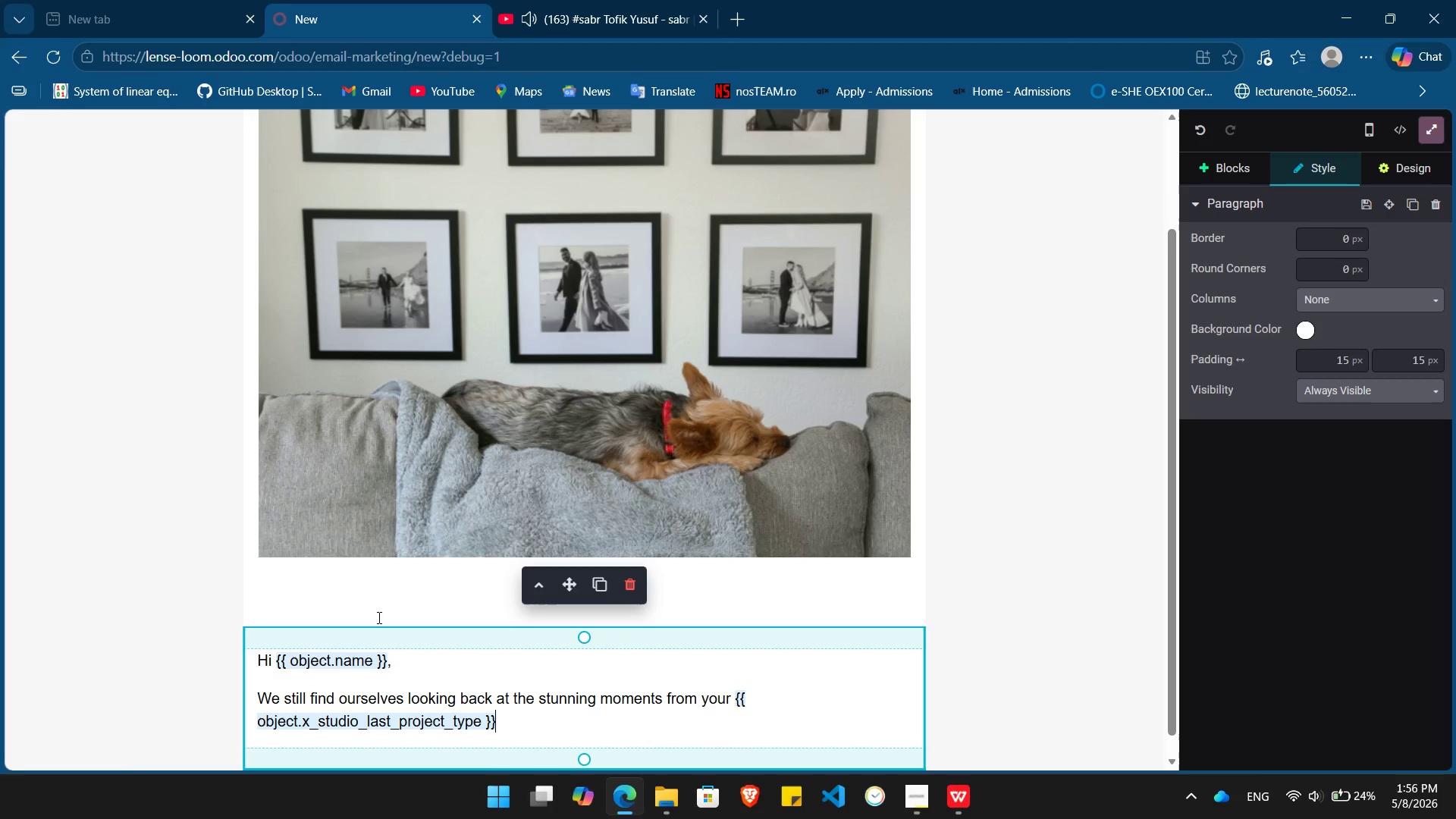 
type( session. The )
key(Backspace)
type(re isa)
key(Backspace)
type( a certain magic in those digital files, but we believe the best stories aren't ment to live behind a glass screen or tucked away)
 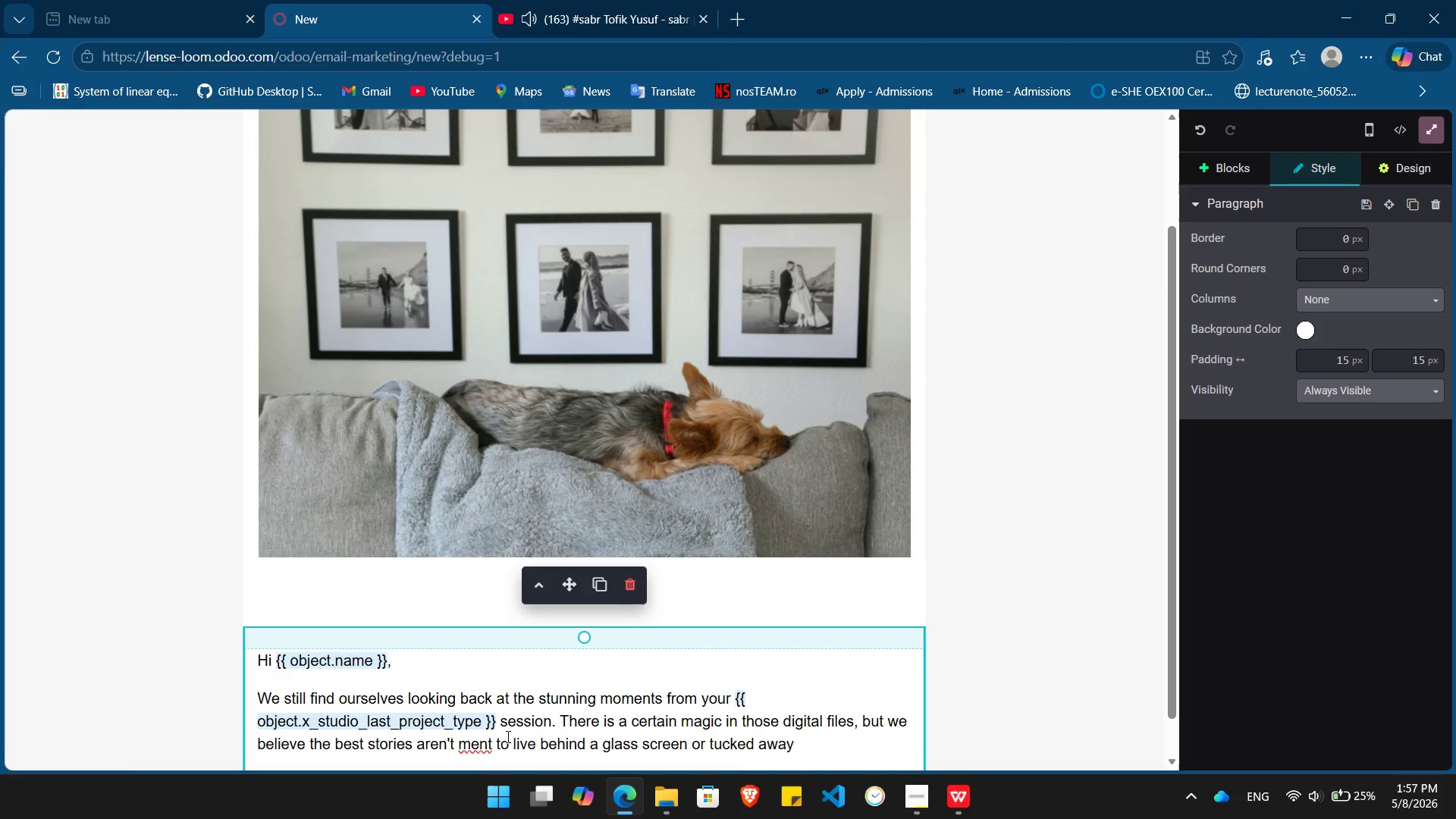 
left_click([480, 747])
 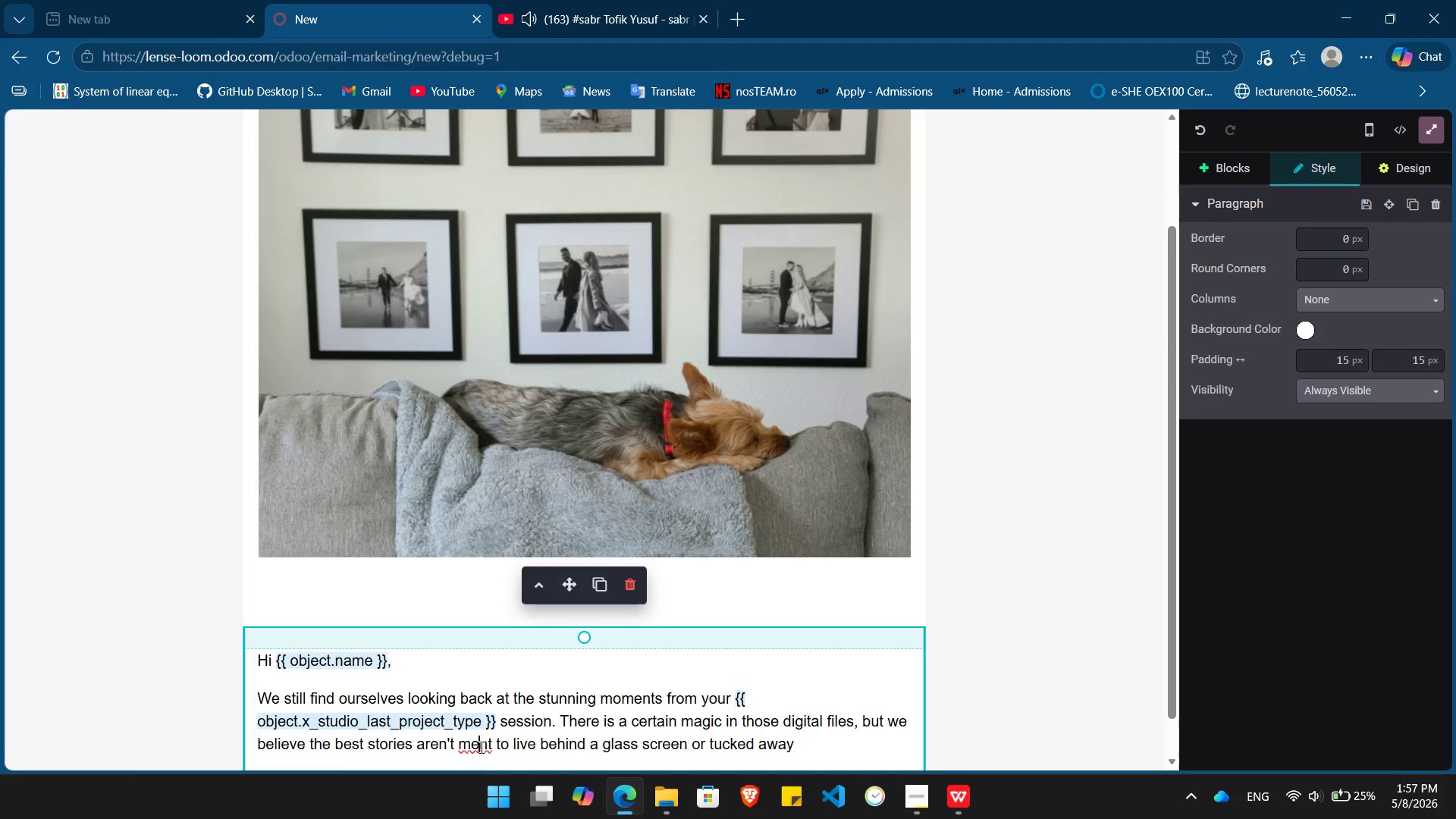 
type(a[End] in a cloud folder.)
 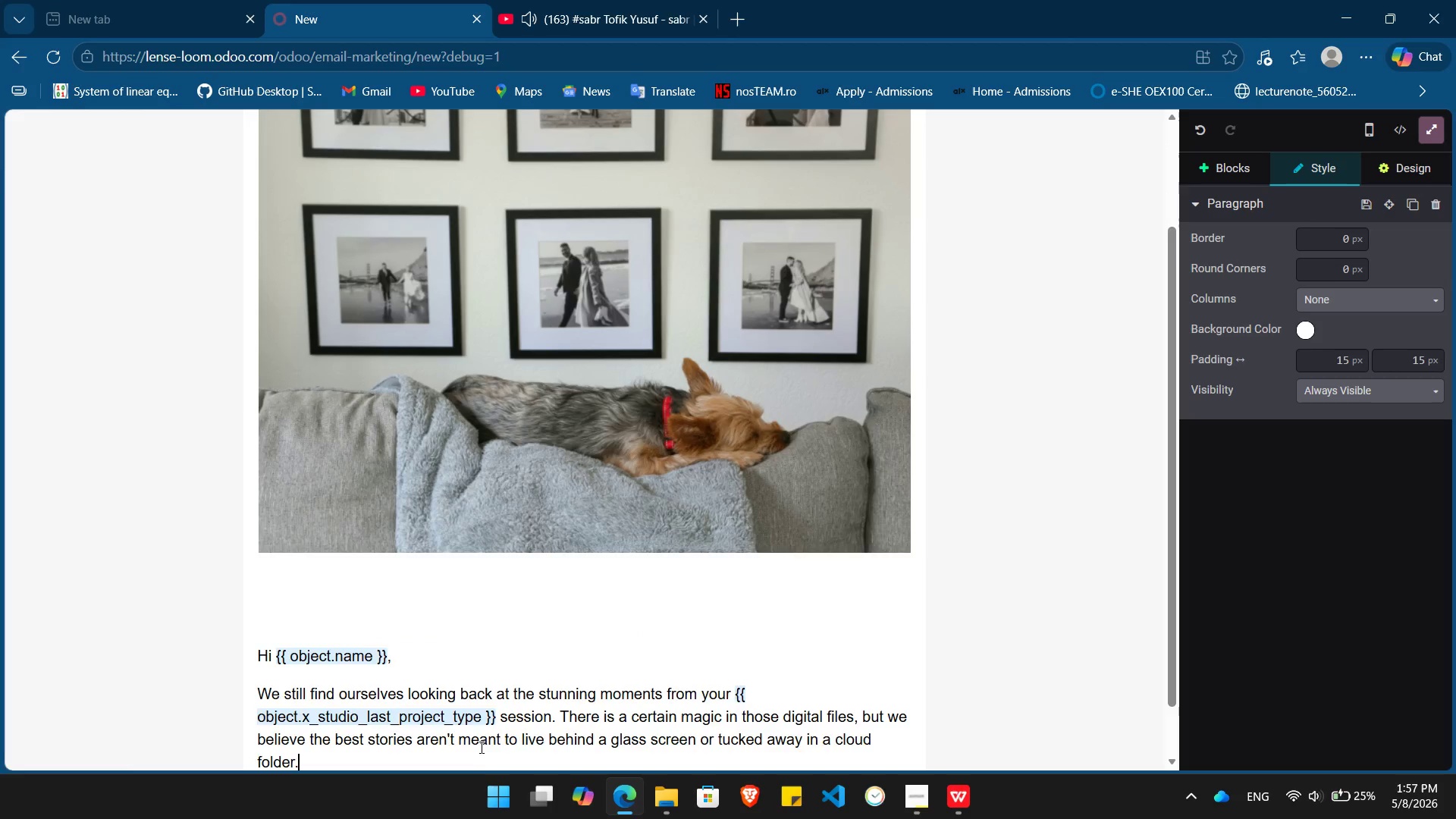 
key(Enter)
 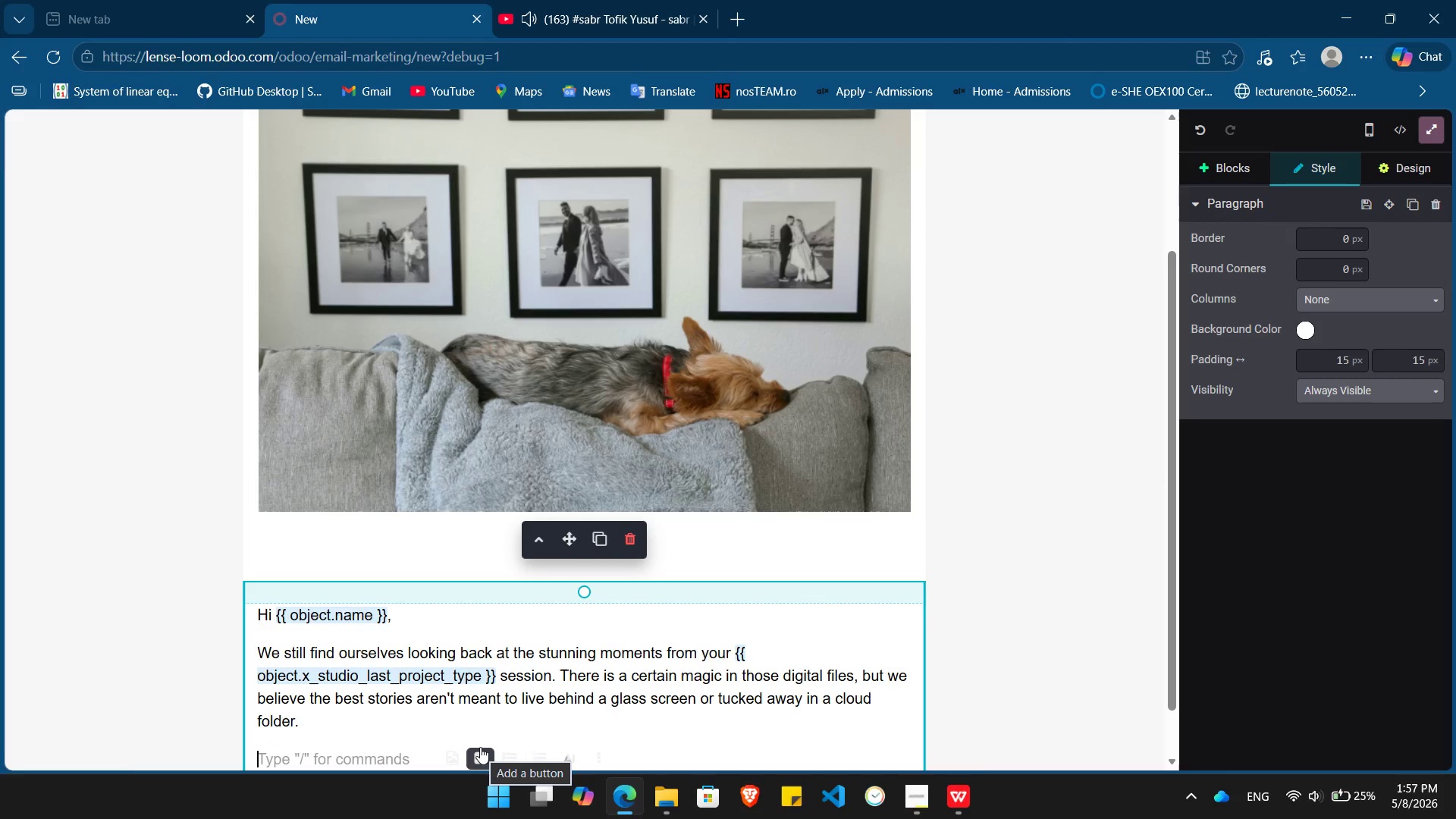 
wait(5.69)
 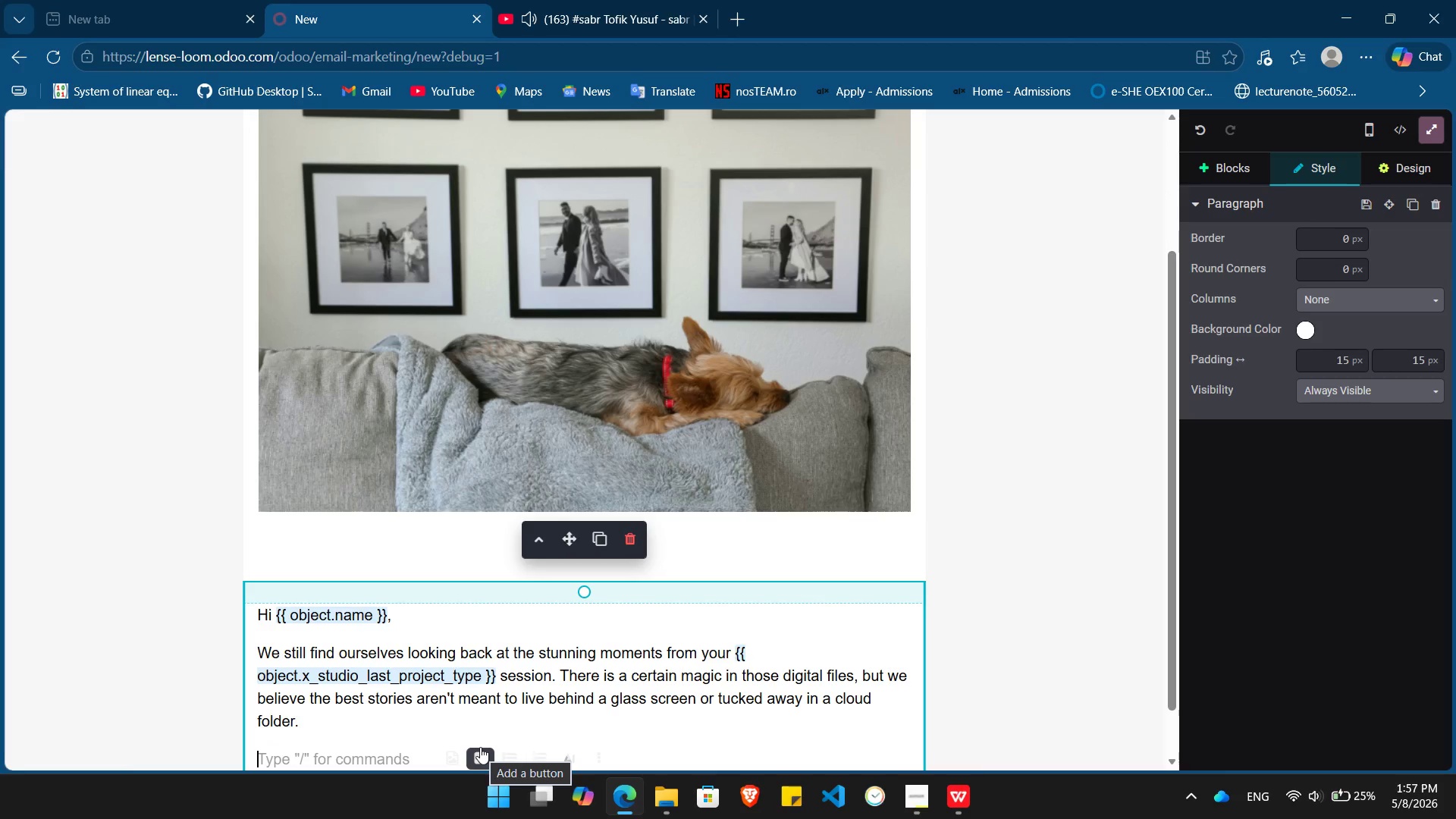 
type(Your memories are mast)
key(Backspace)
type(terpieces. Whther)
key(Backspace)
key(Backspace)
key(Backspace)
key(Backspace)
type(ether it's the quiete)
key(Backspace)
type( intimacy of a portrait or the grand cale of a drone vista, these moment )
 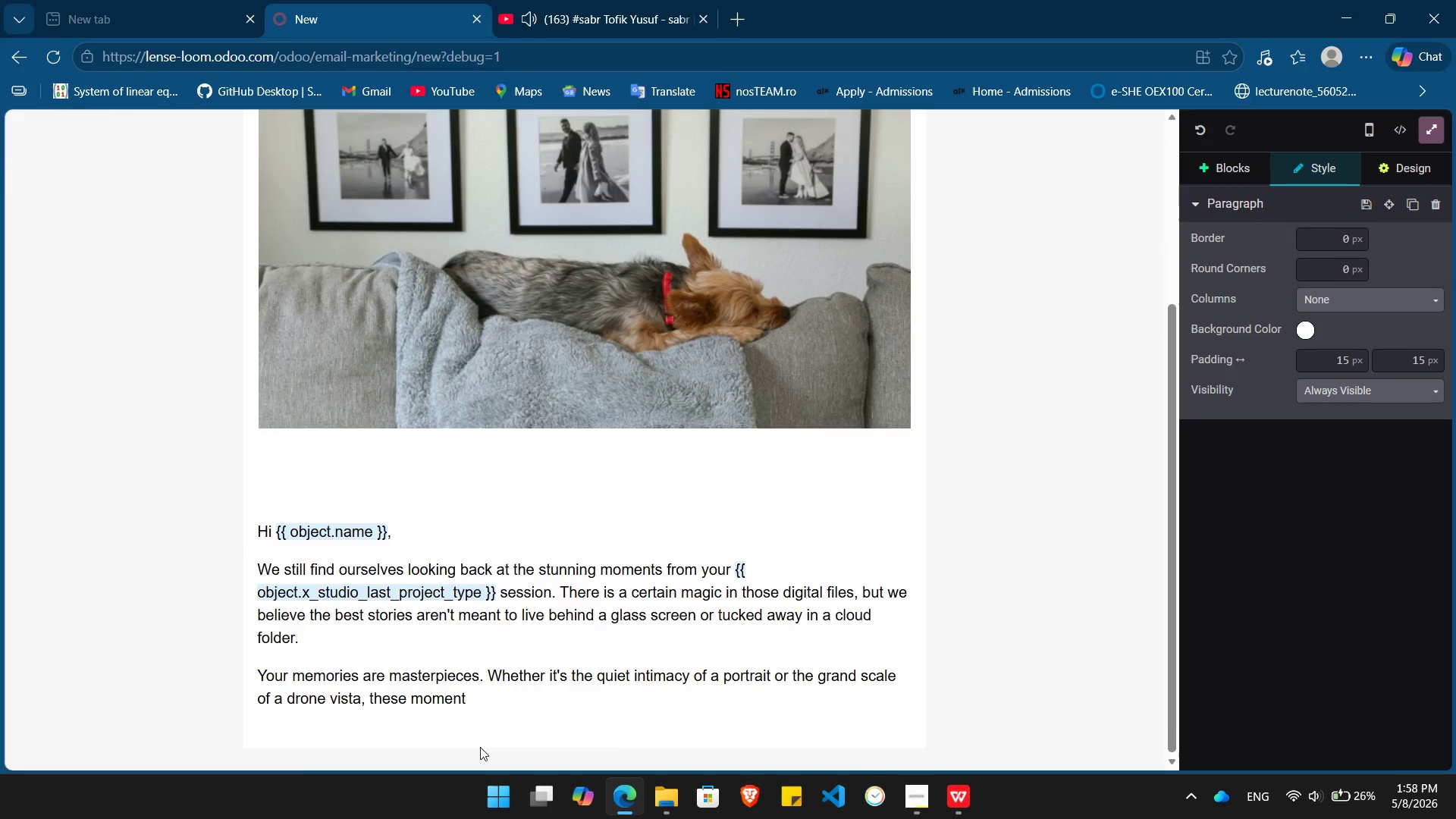 
wait(18.16)
 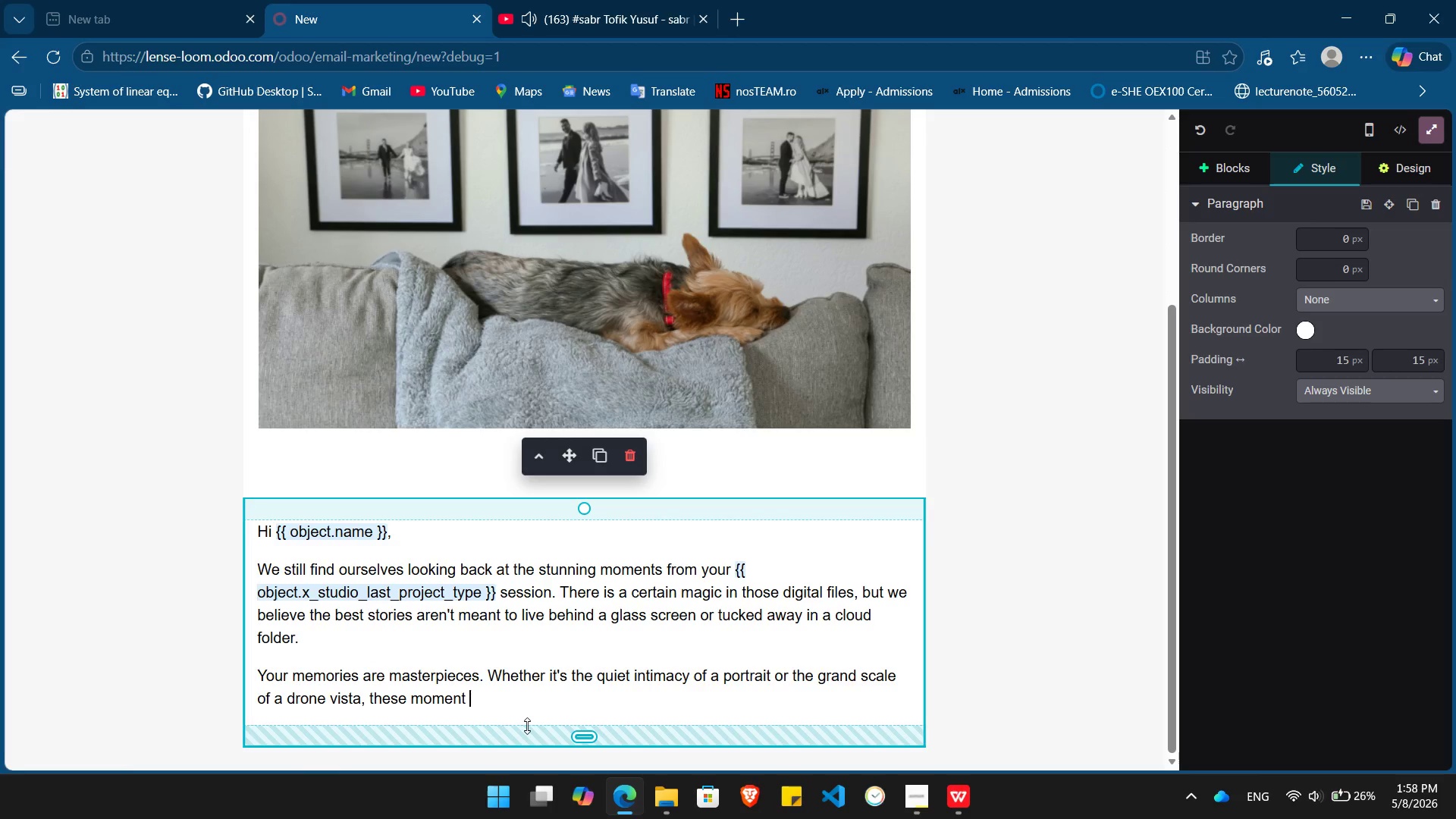 
type(deserve to be felt)
 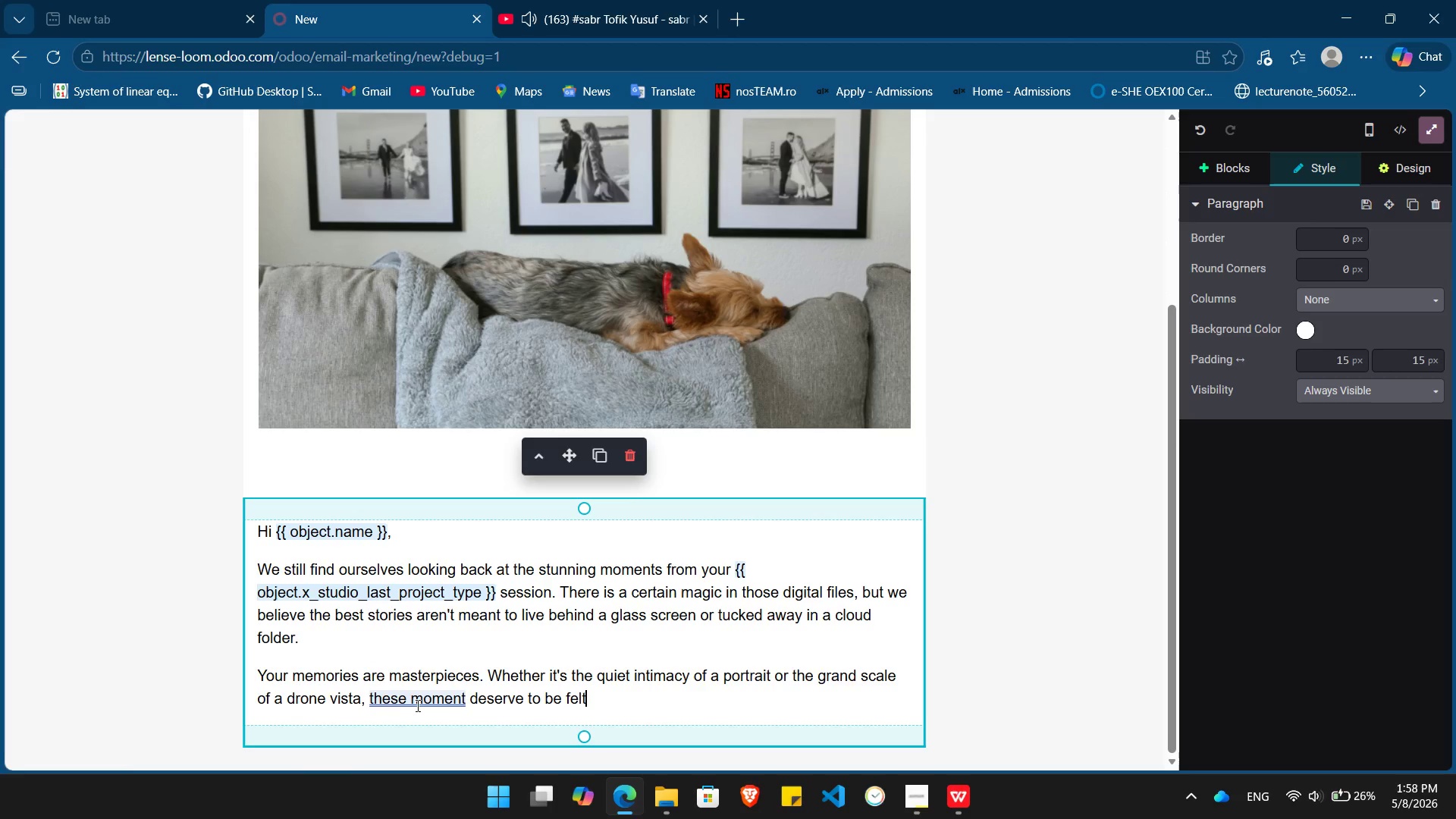 
left_click([410, 704])
 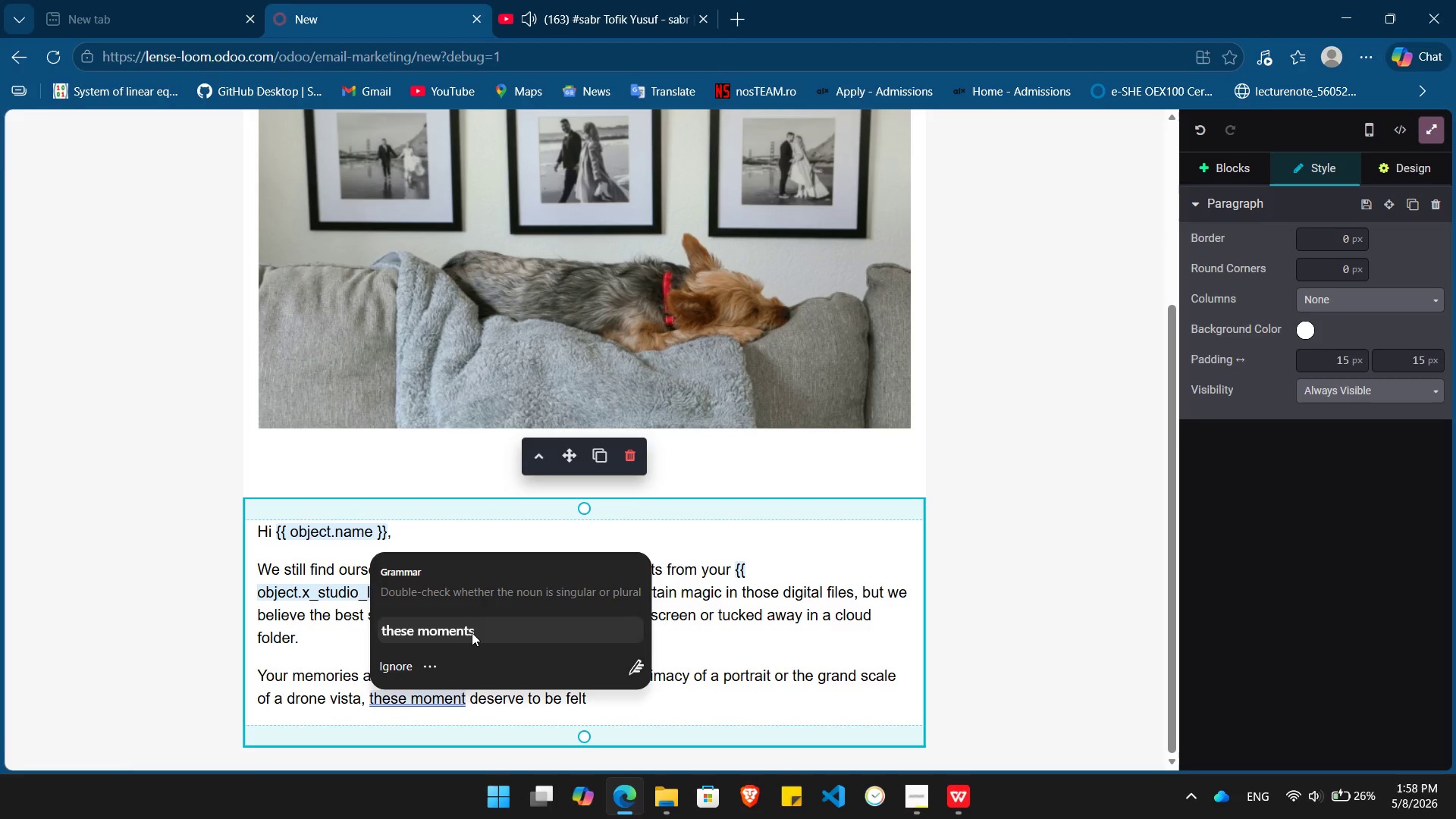 
left_click([472, 632])
 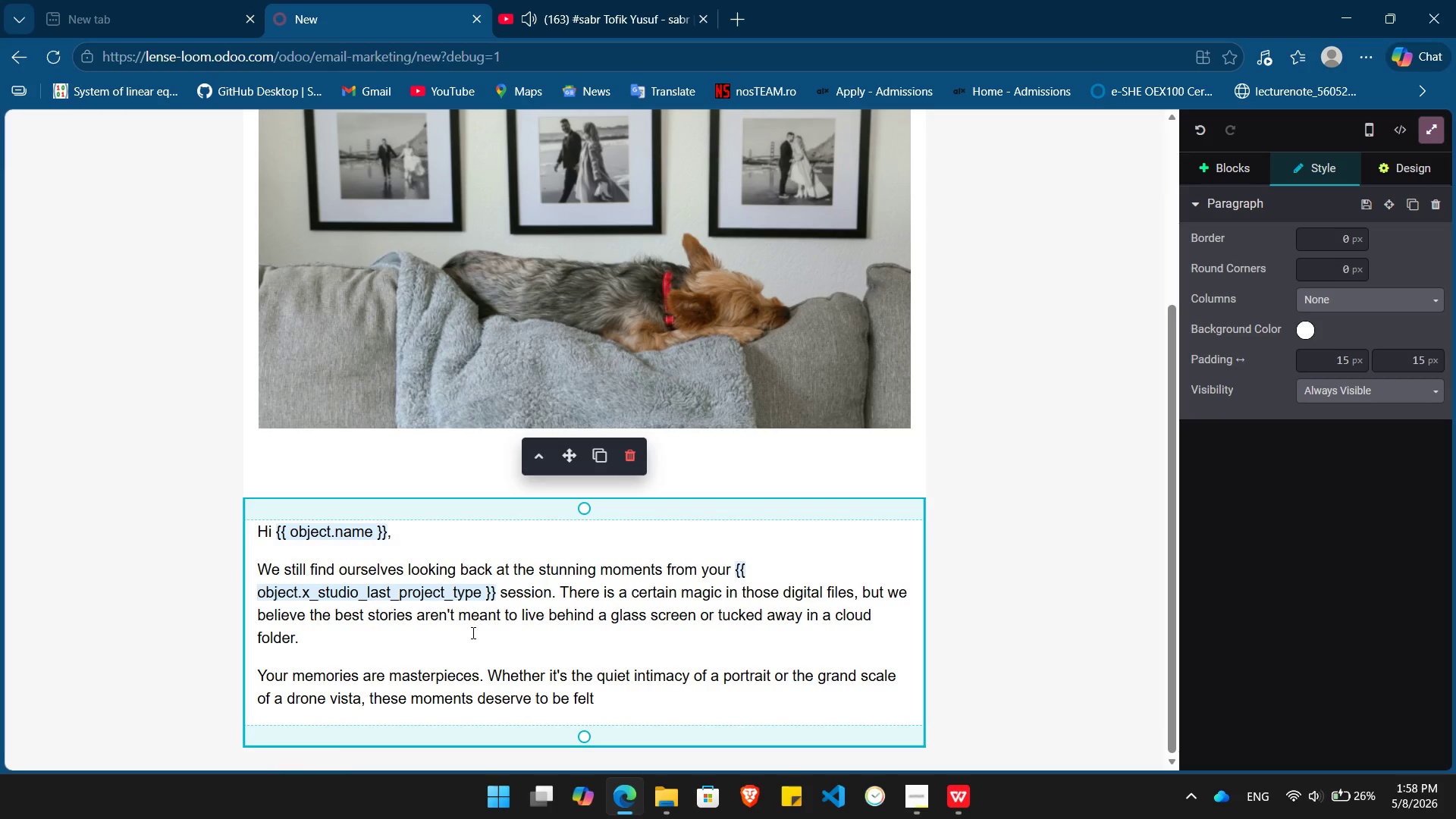 
type([End], touched, ad)
key(Backspace)
type(nd[MediaTrackNext] passed down as heirlooms.)
 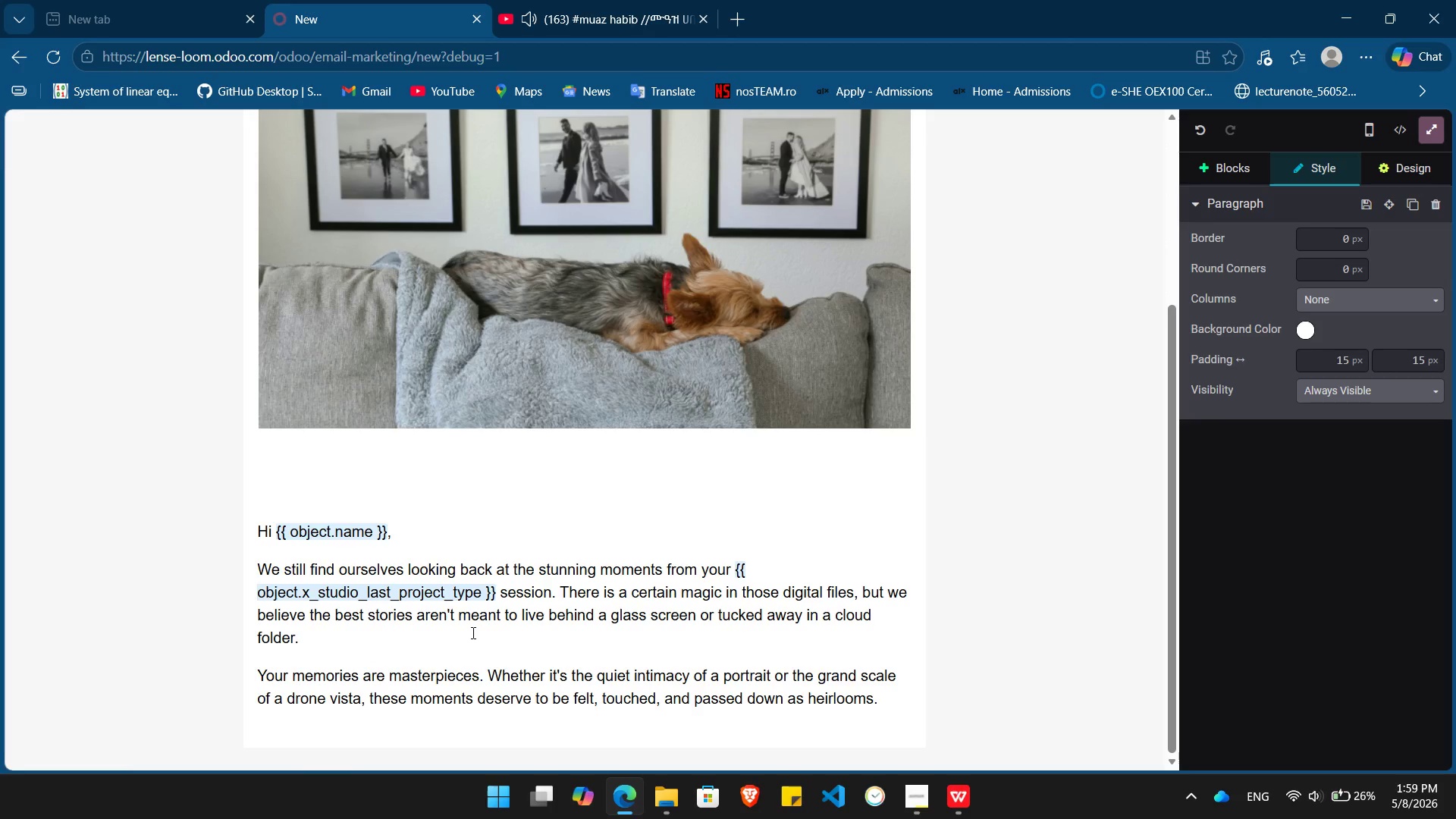 
key(Enter)
 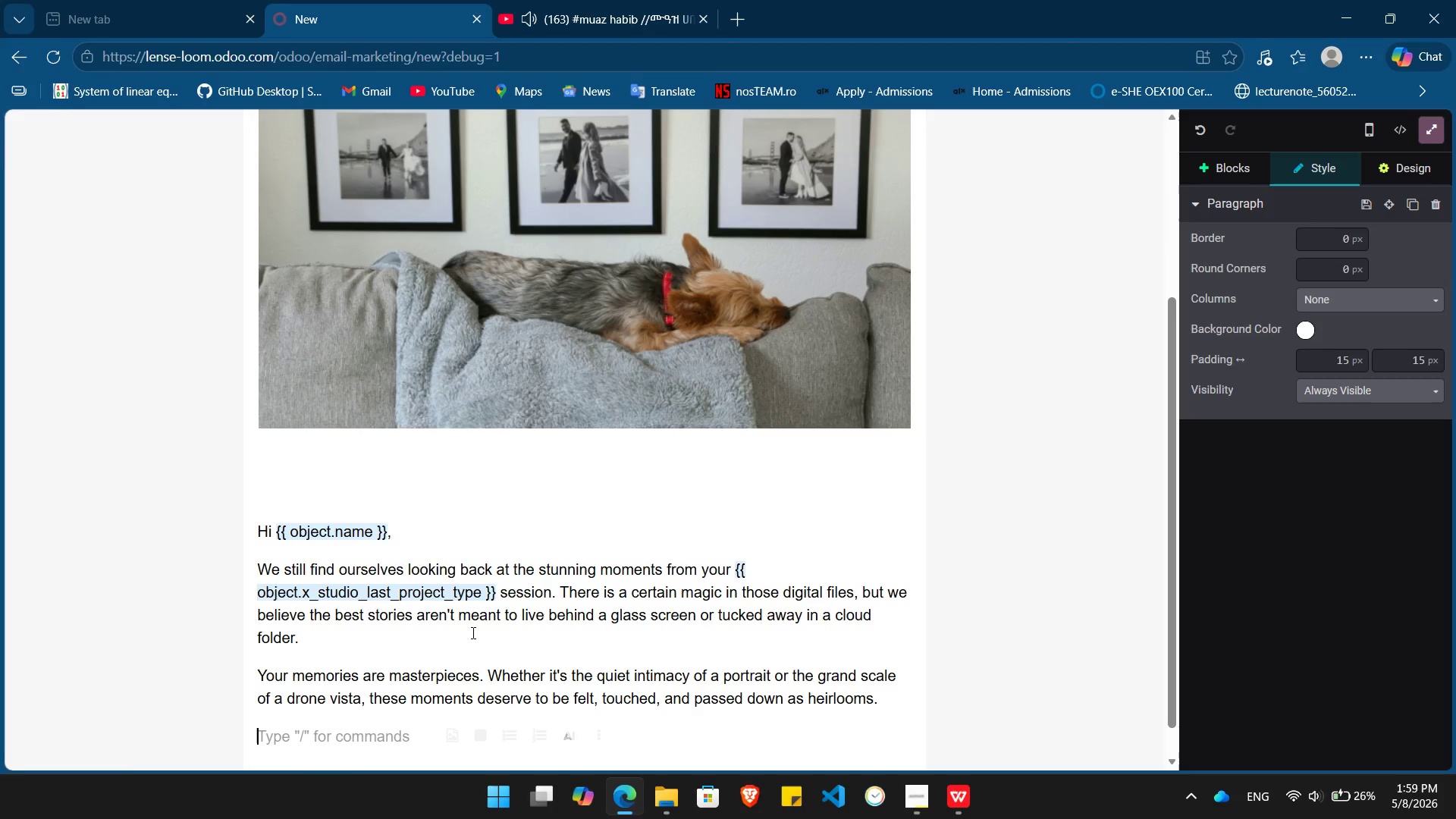 
wait(7.61)
 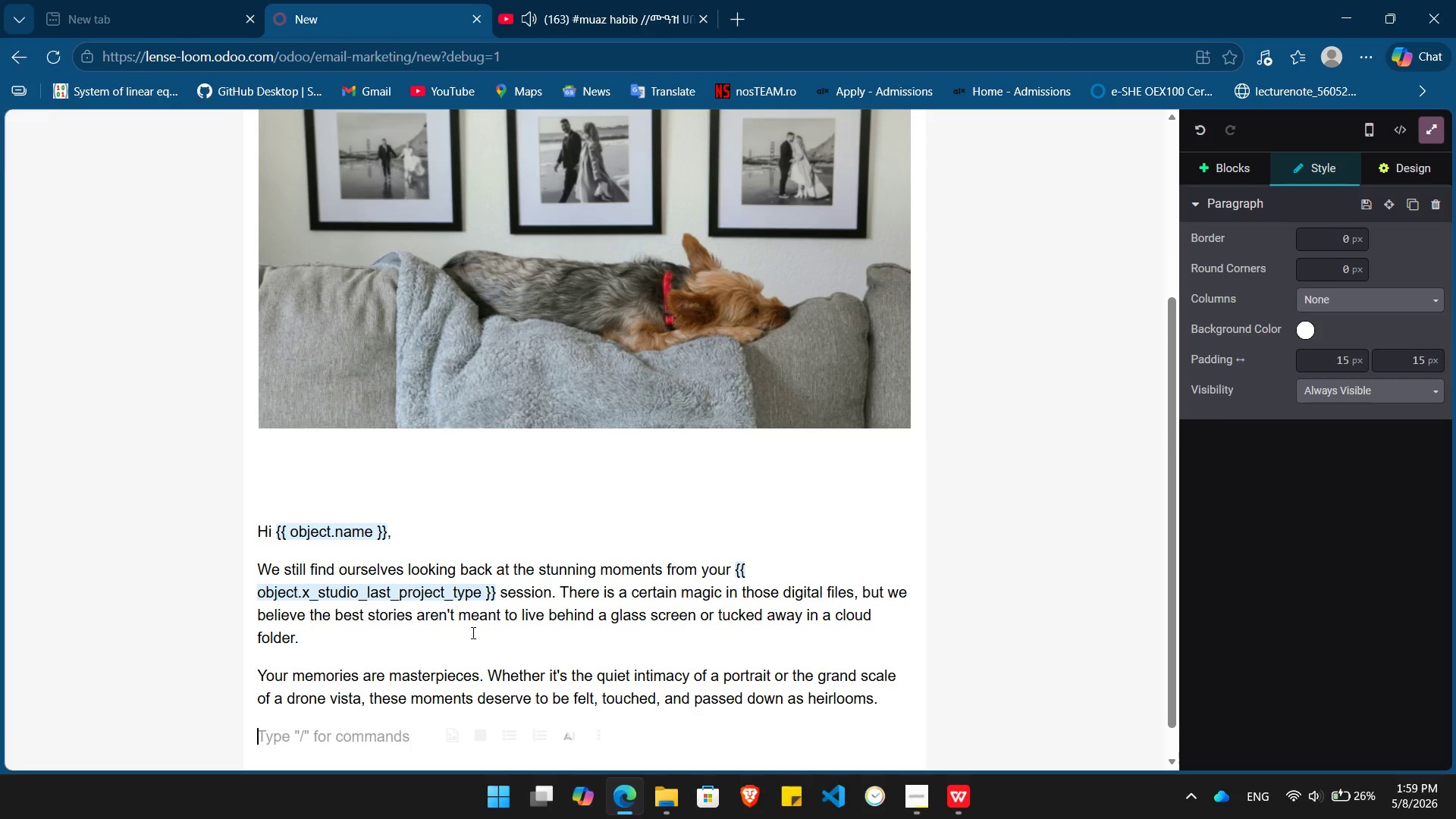 
key(Shift+F)
 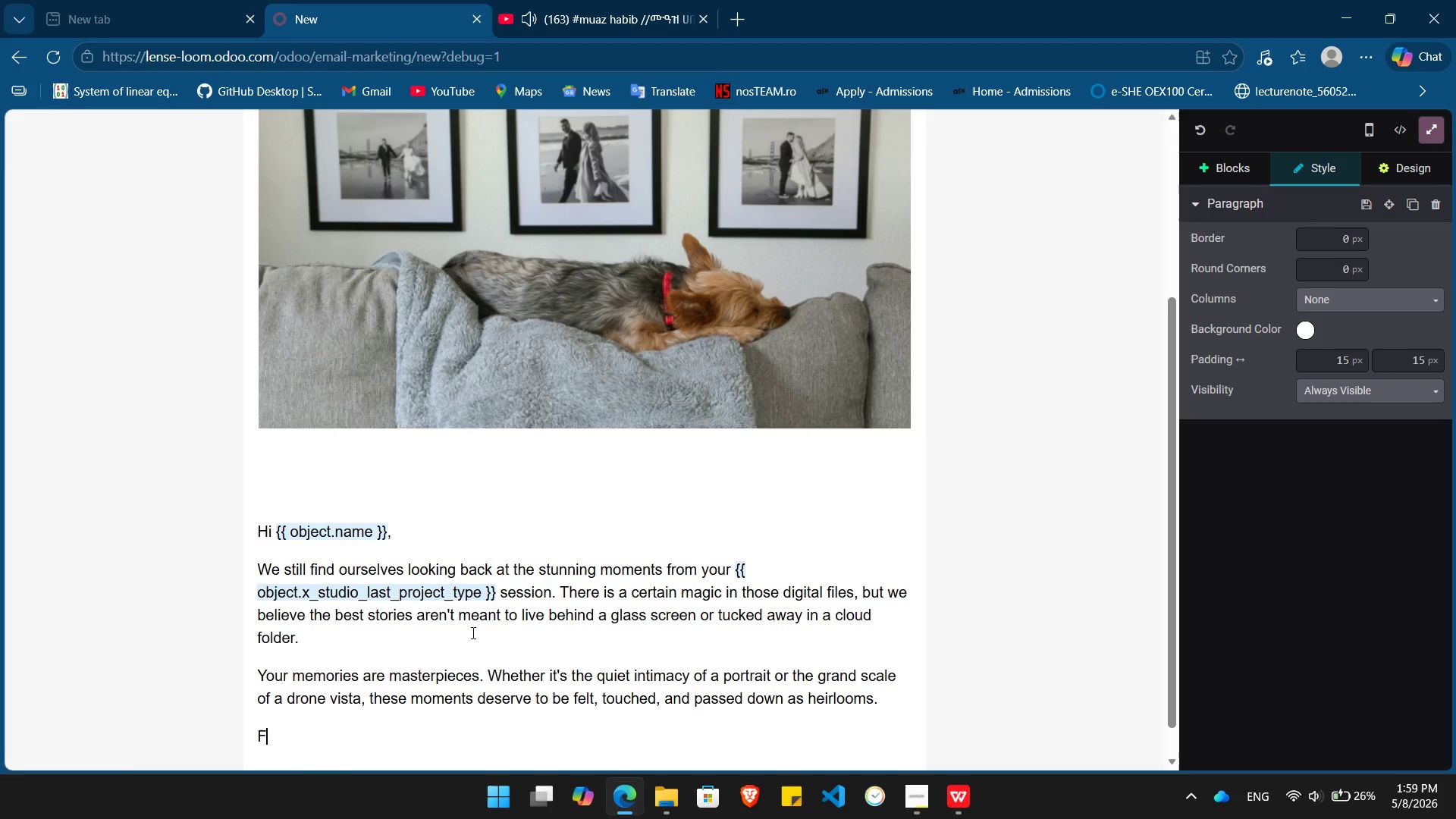 
key(Backspace)
 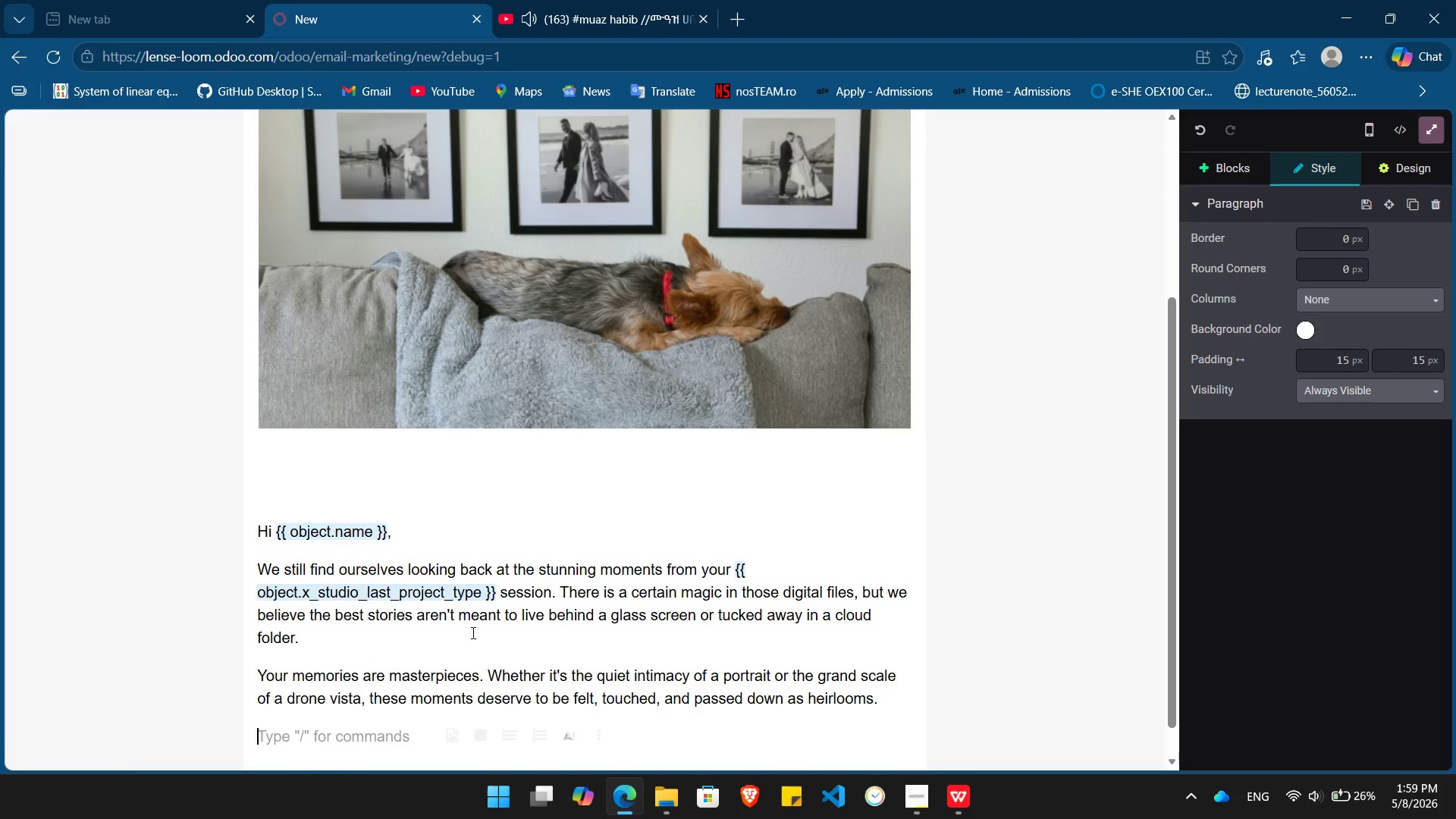 
key(Control+ControlLeft)
 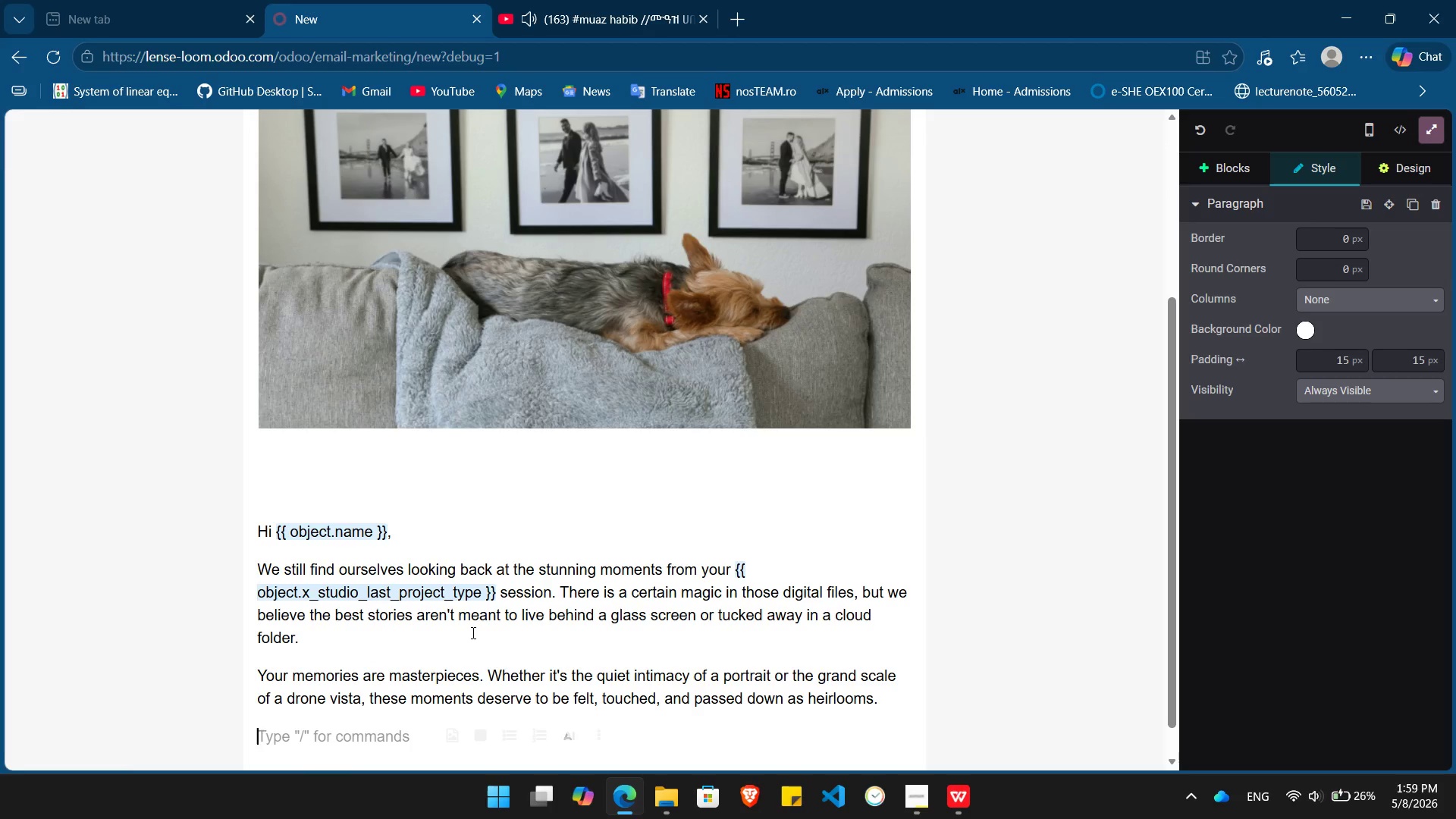 
key(Control+B)
 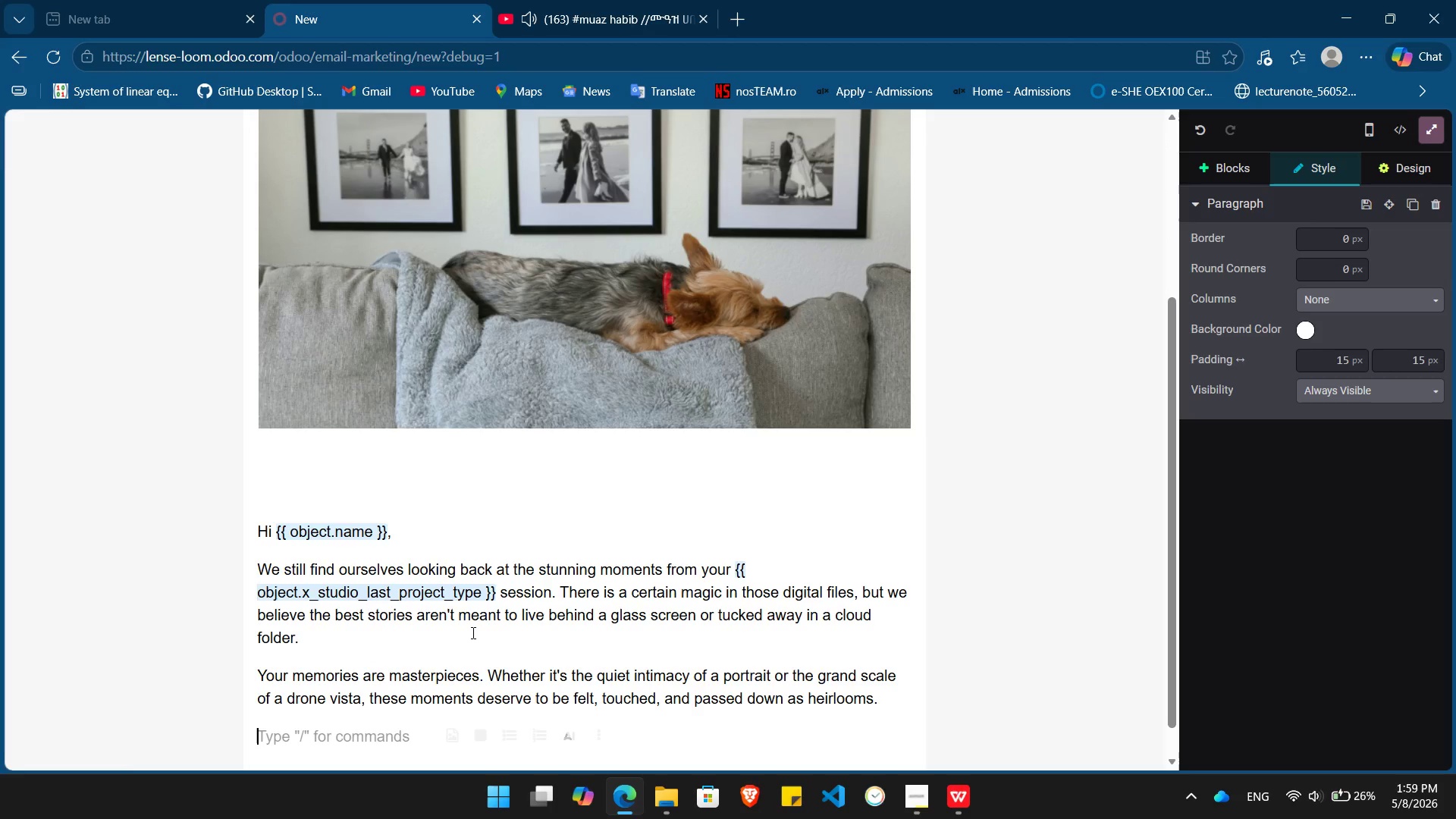 
type(From Digital to To)
key(Backspace)
type(imeless Art)
 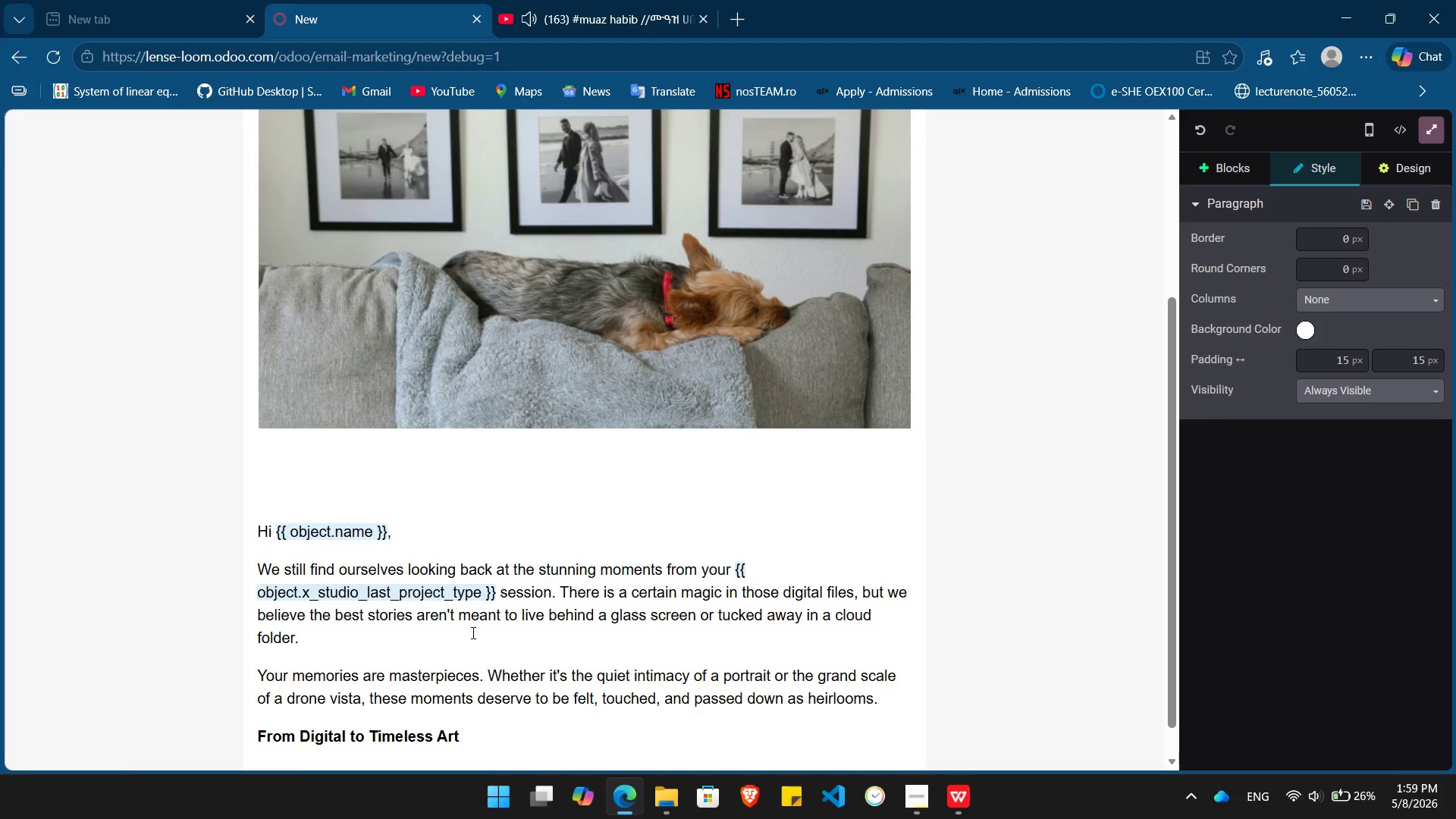 
hold_key(key=Backspace, duration=1.09)
 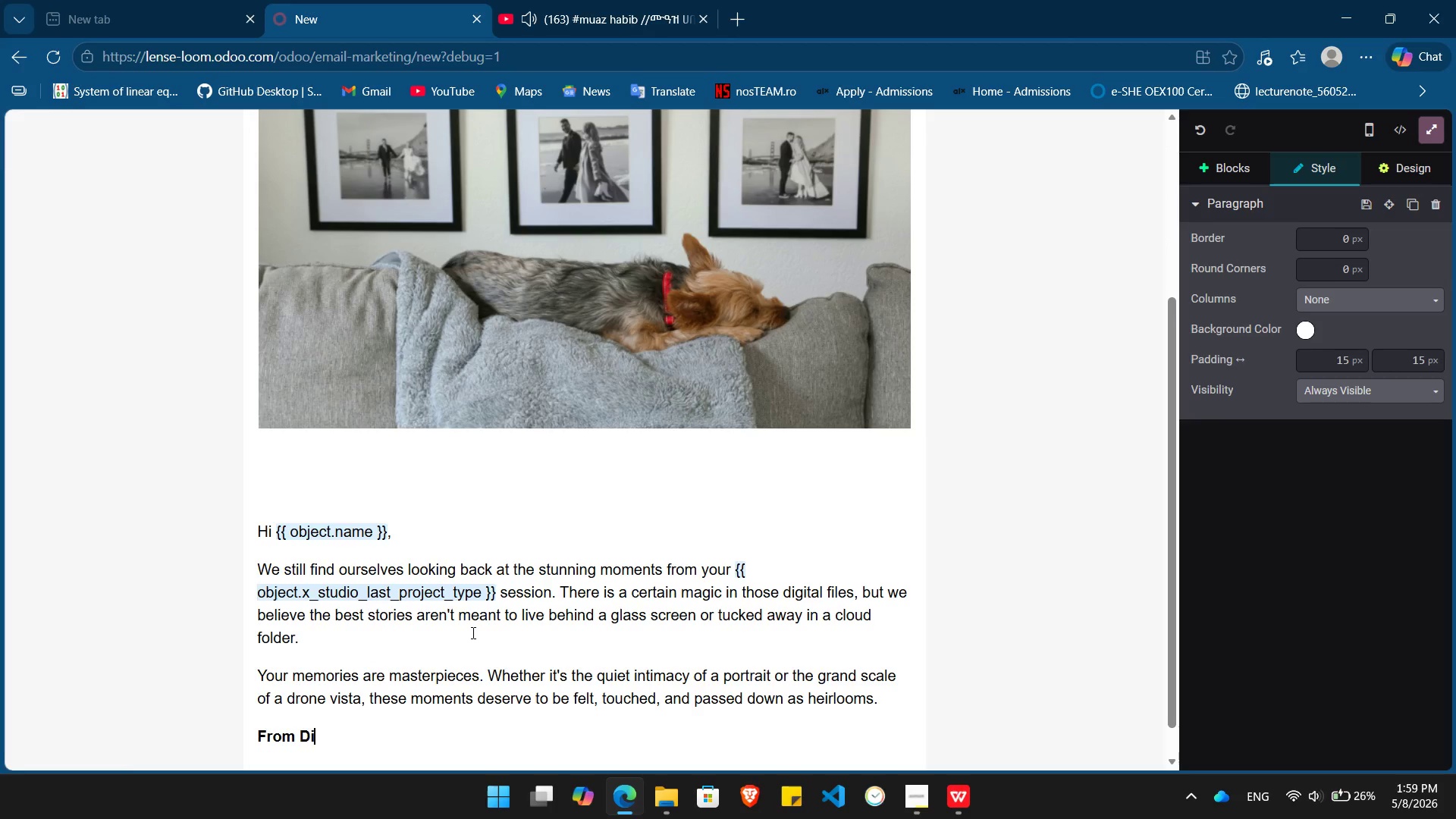 
key(Backspace)
 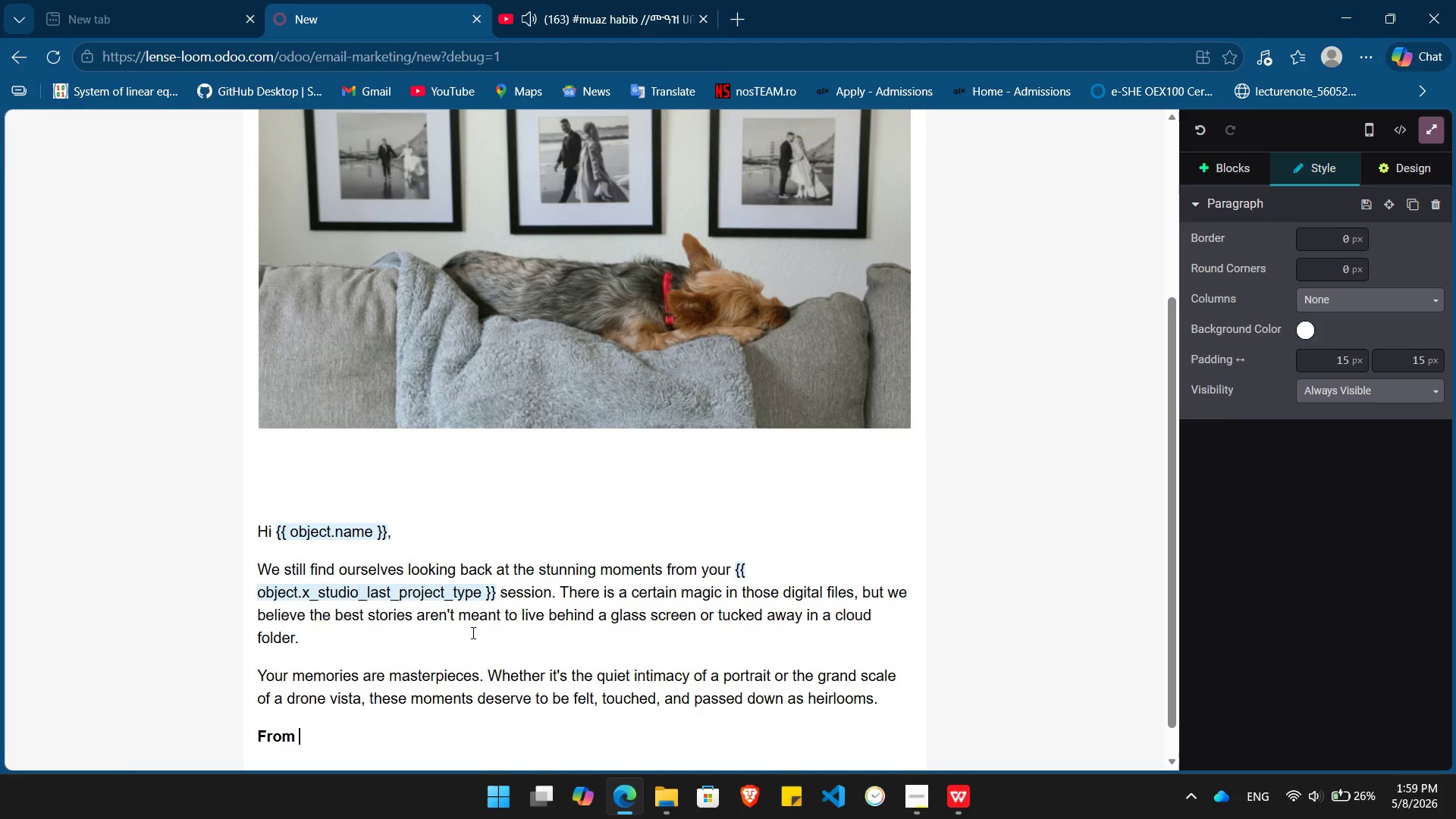 
key(Backspace)
 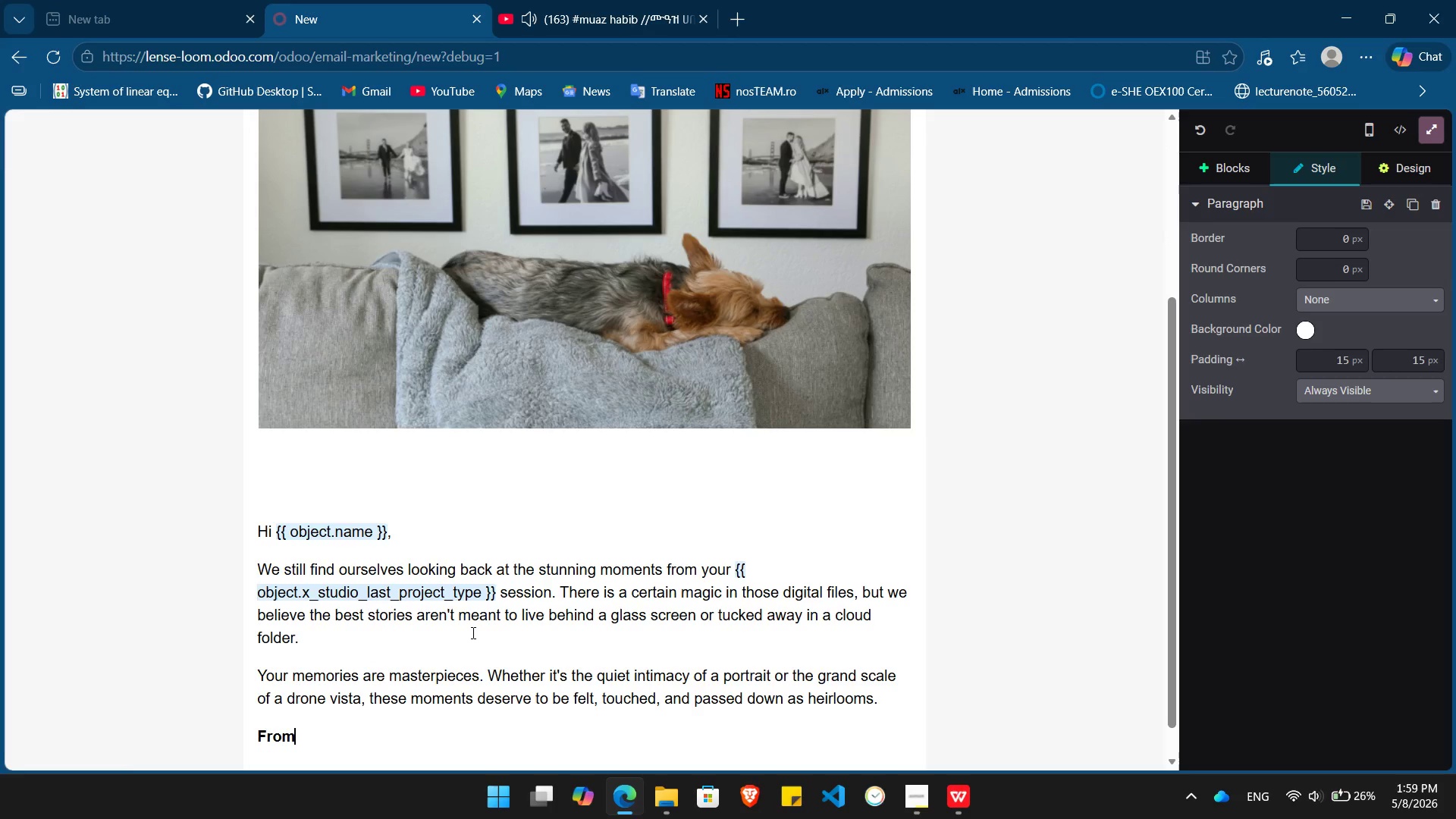 
key(Backspace)
 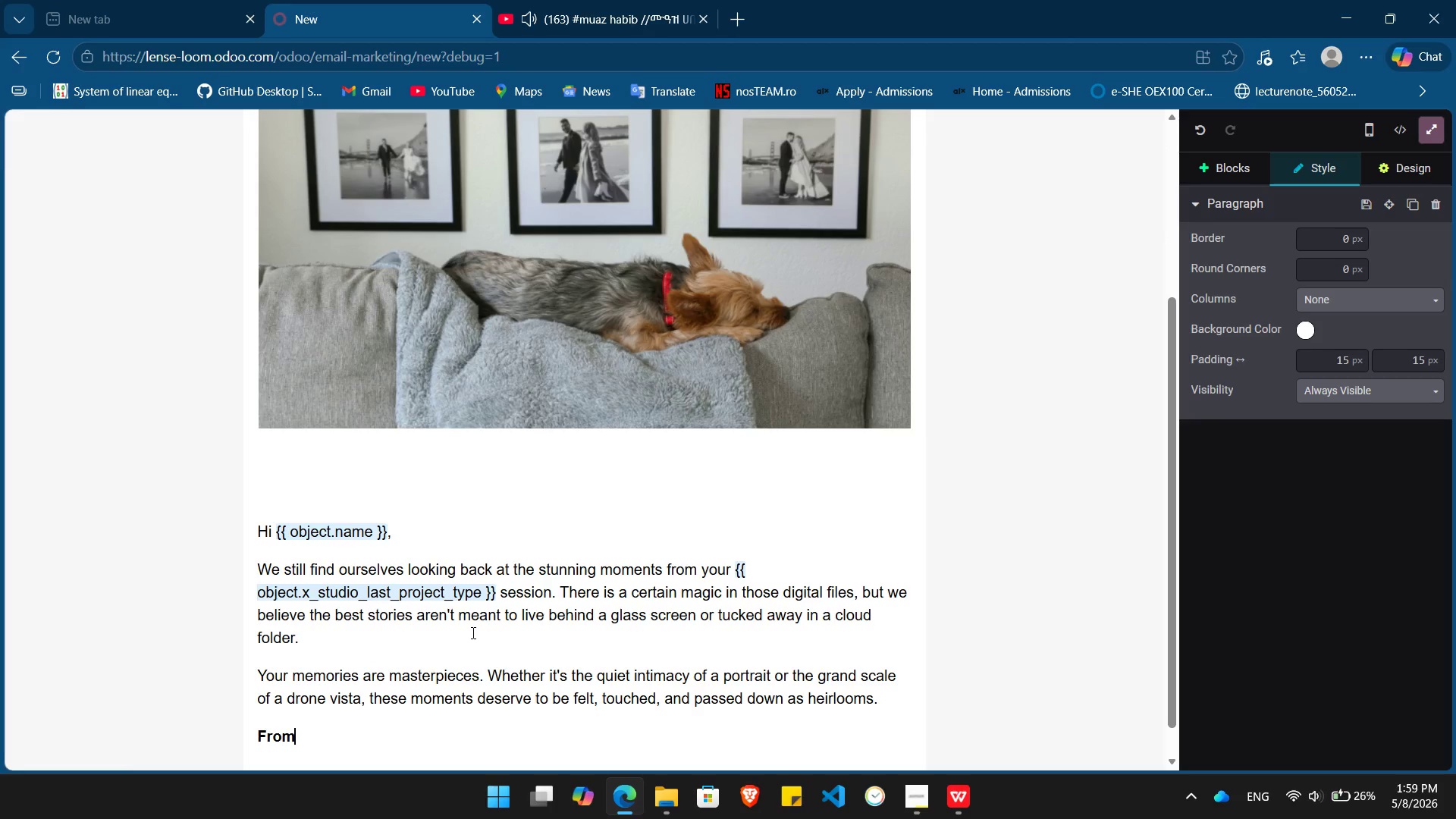 
key(Backspace)
 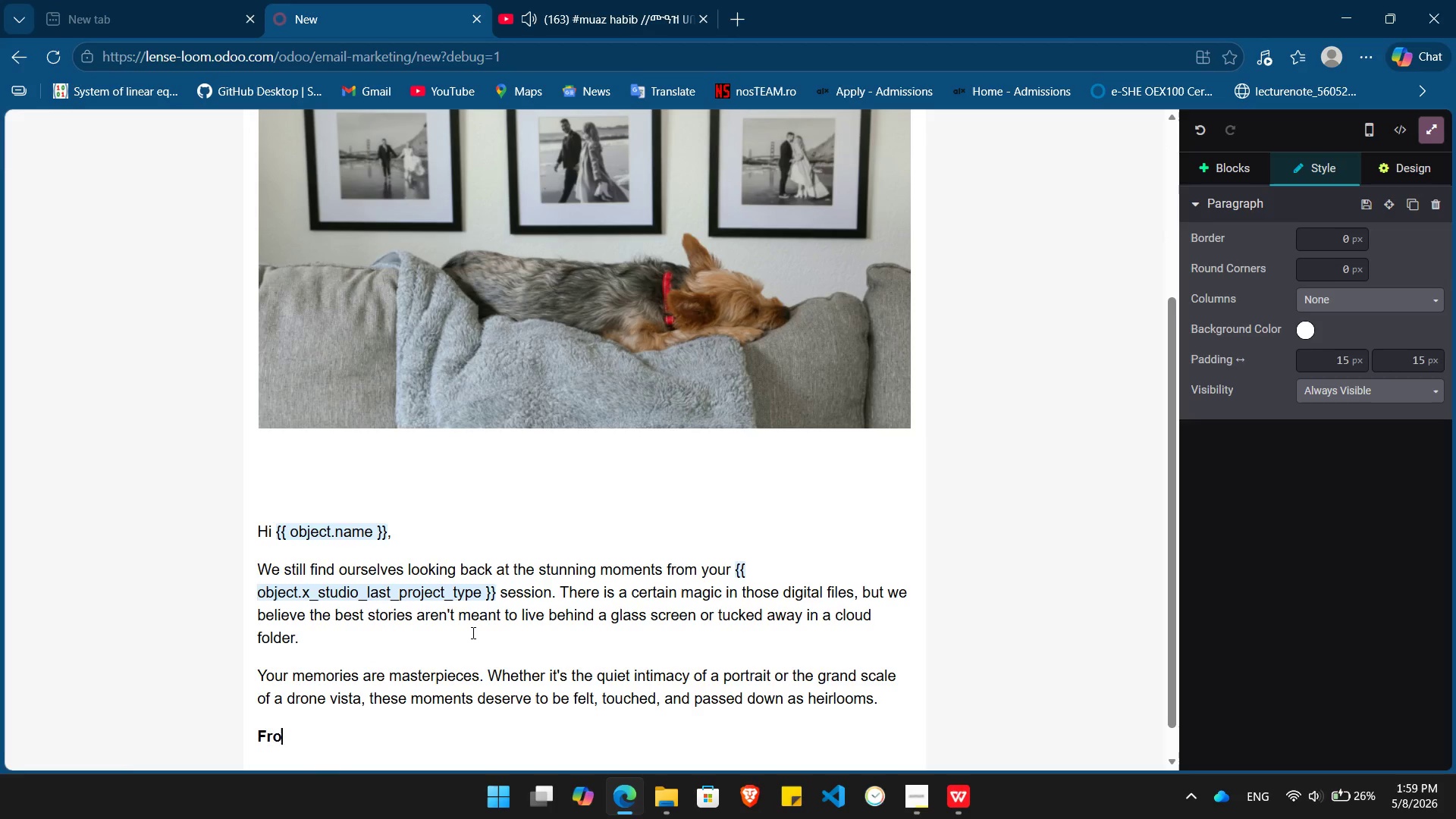 
key(Backspace)
 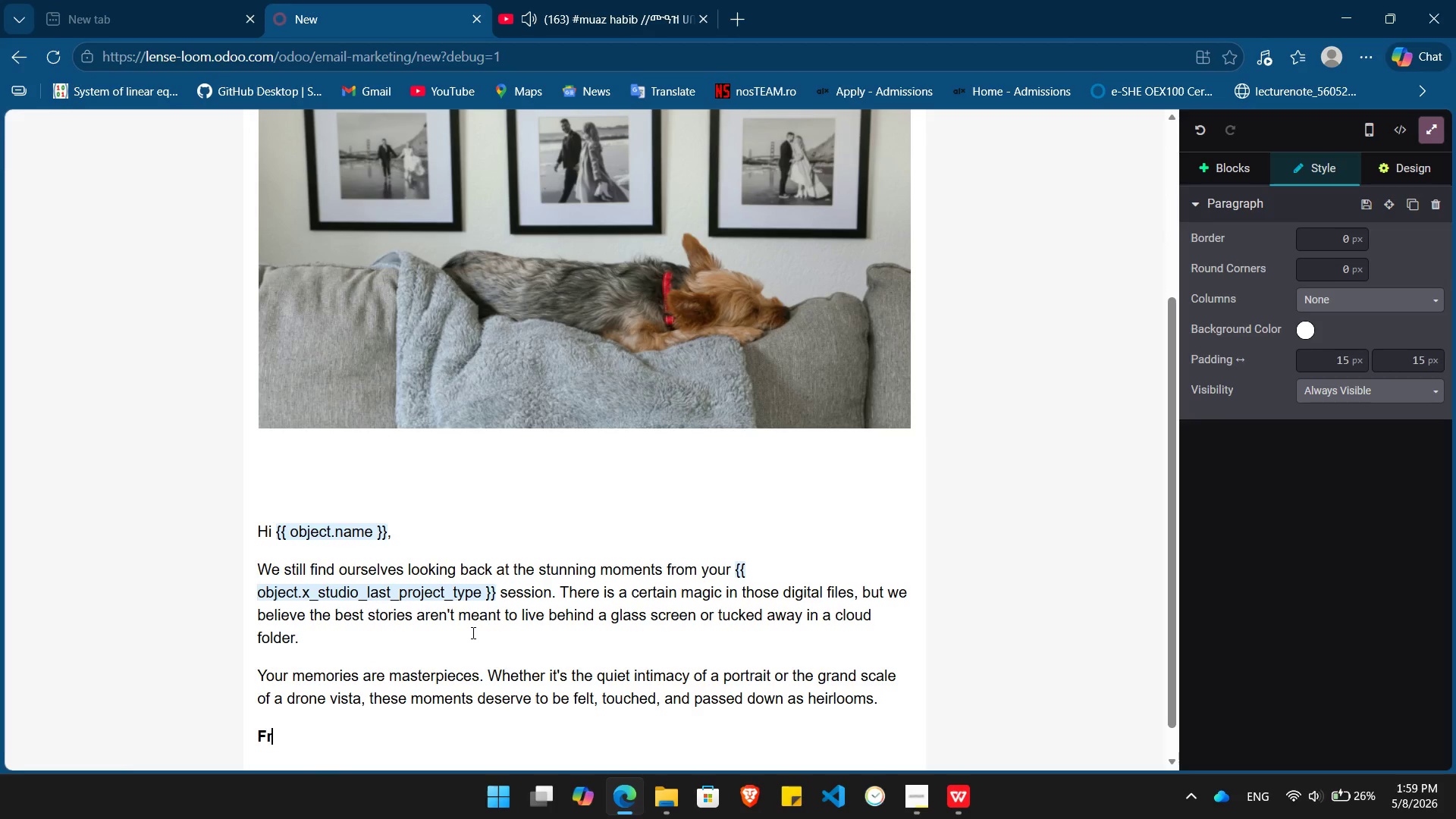 
key(Backspace)
 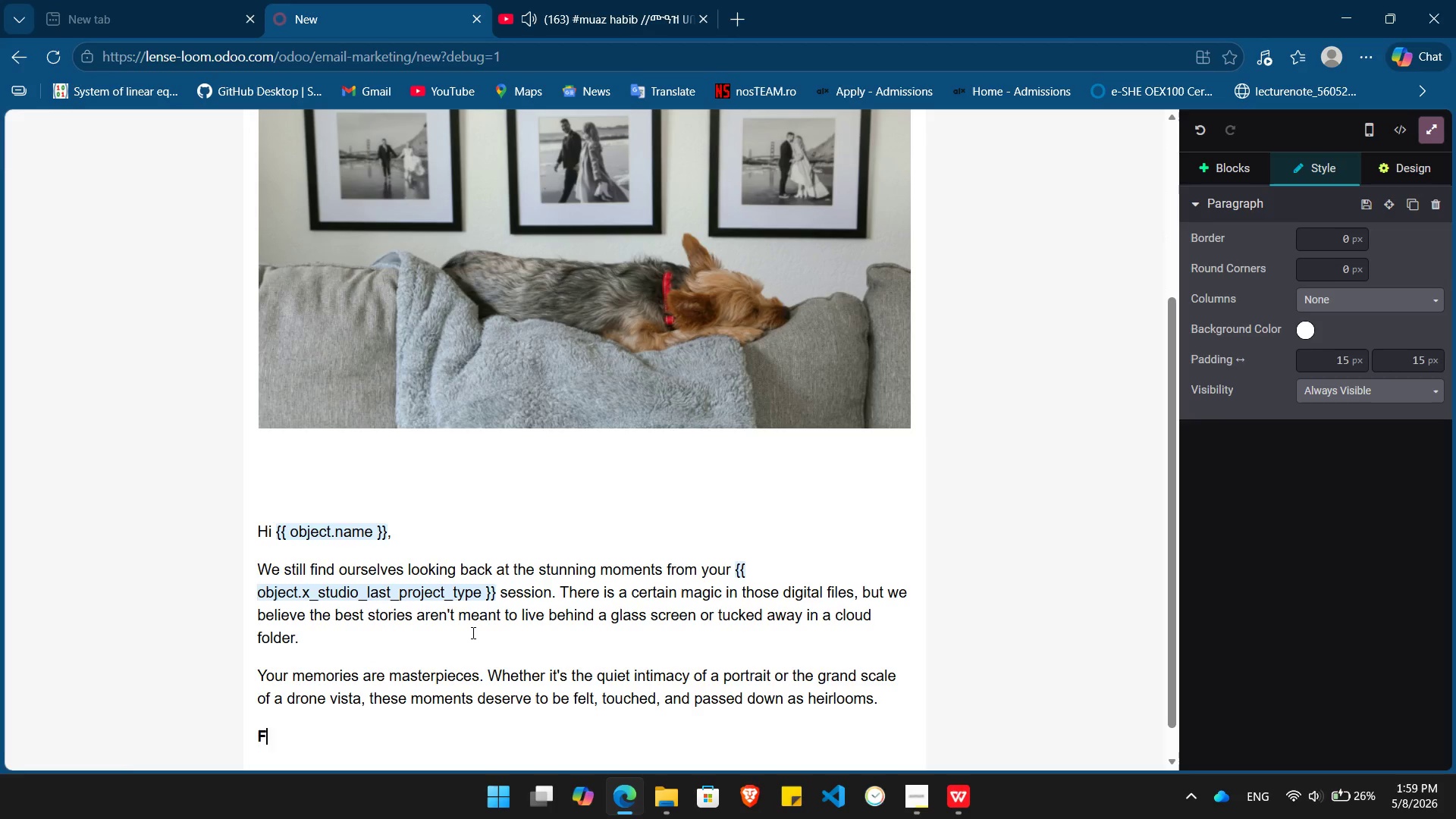 
key(Backspace)
 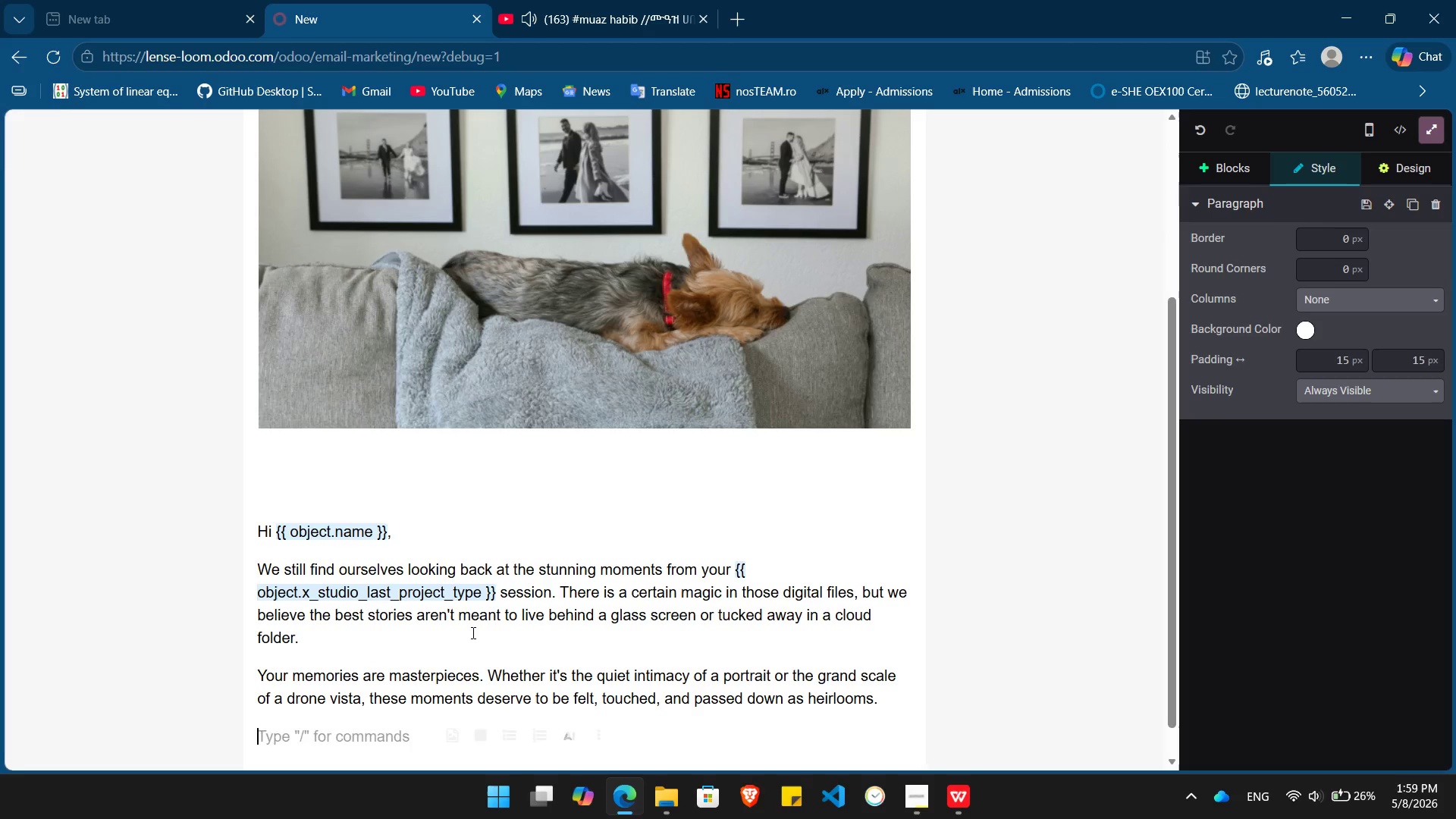 
key(Backspace)
 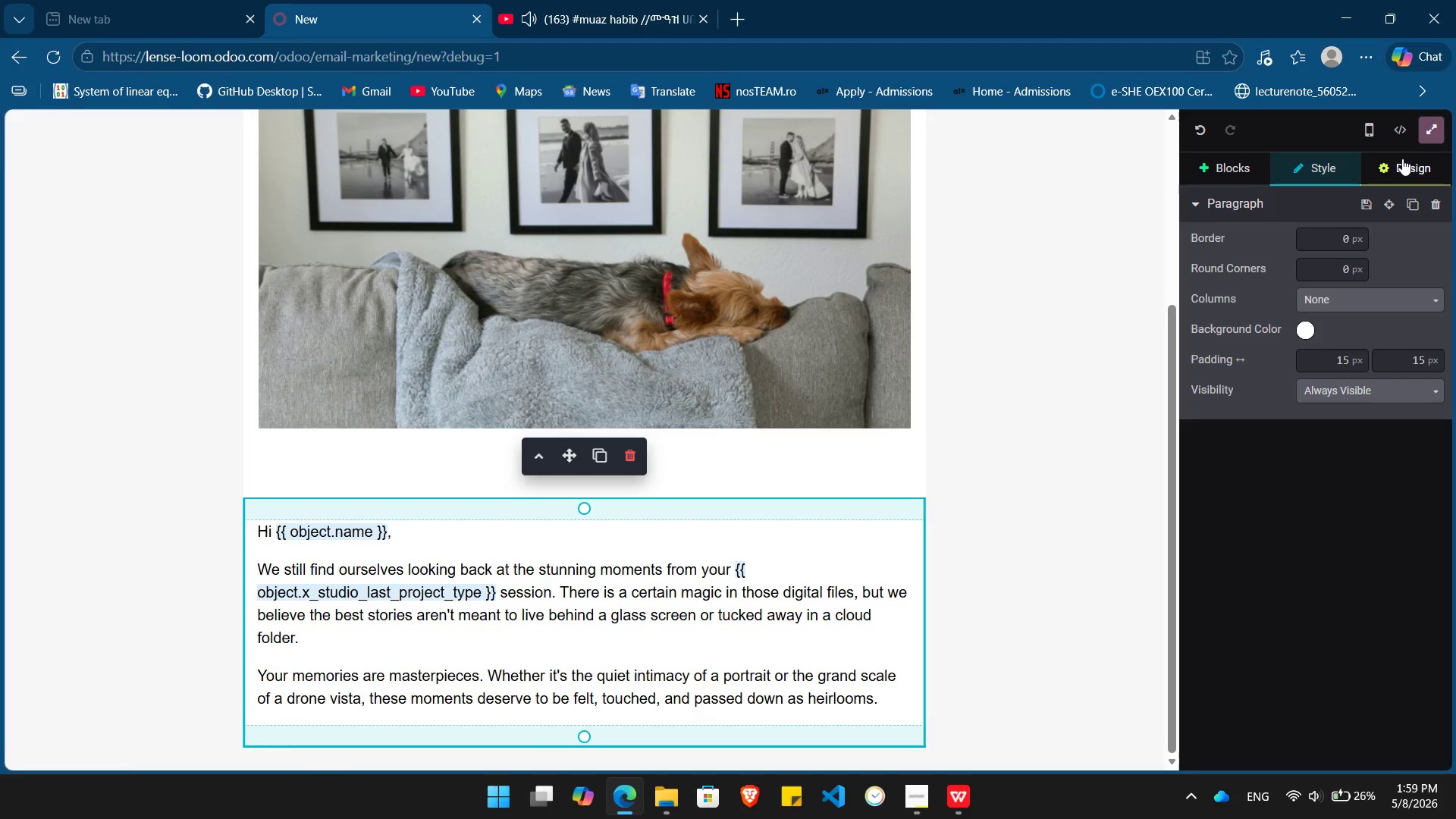 
left_click([1402, 158])
 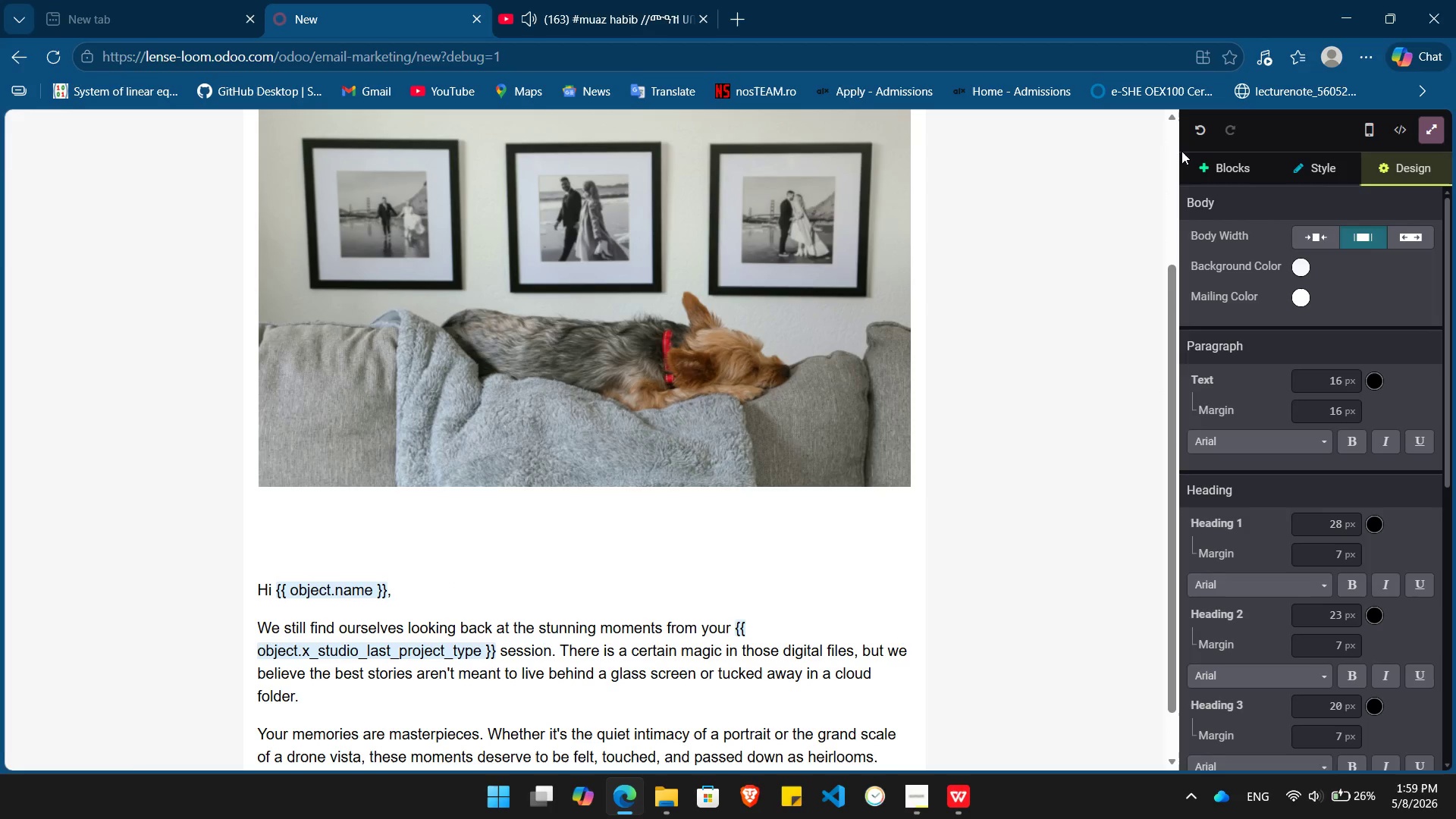 
left_click([1213, 160])
 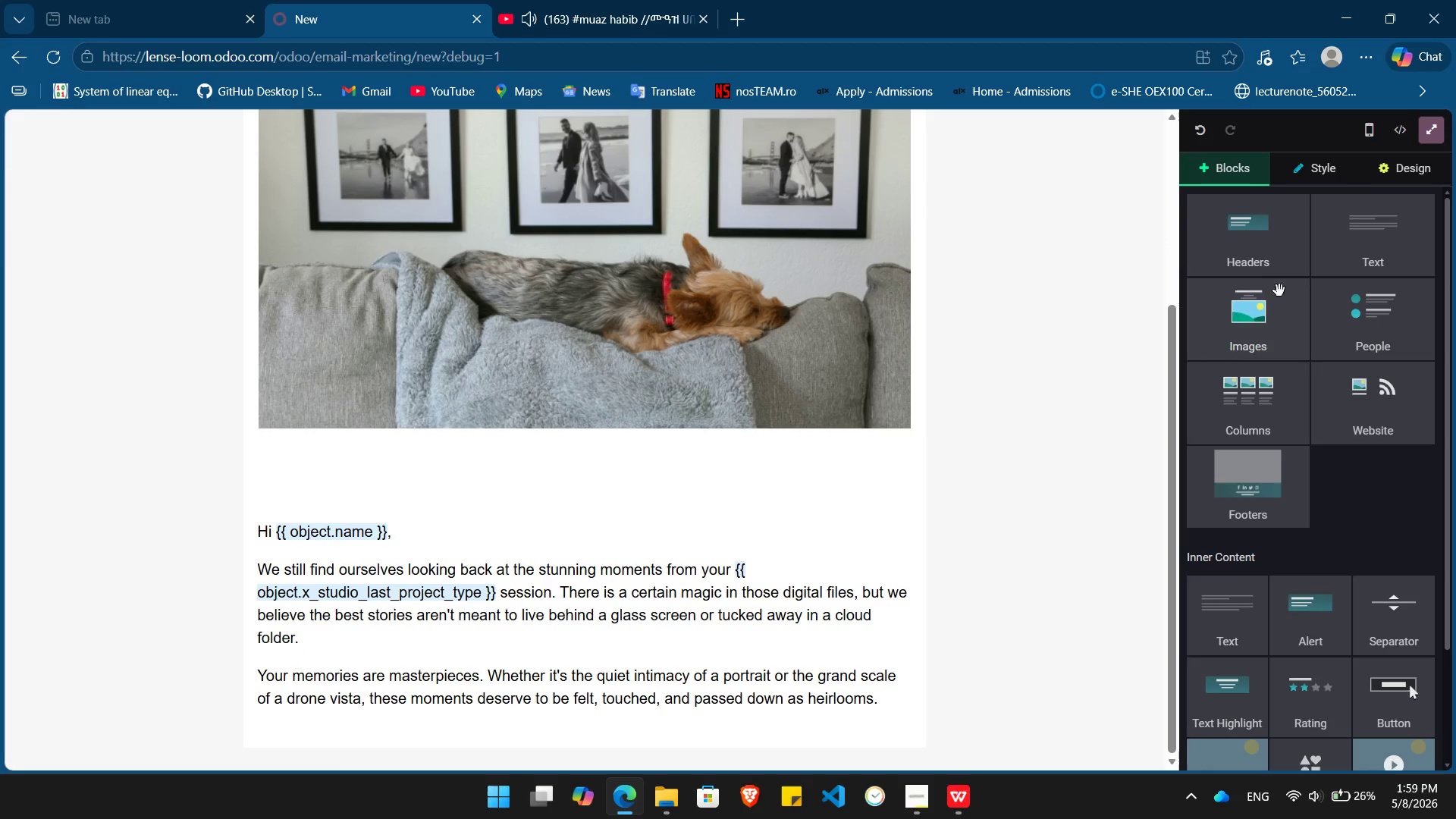 
wait(6.12)
 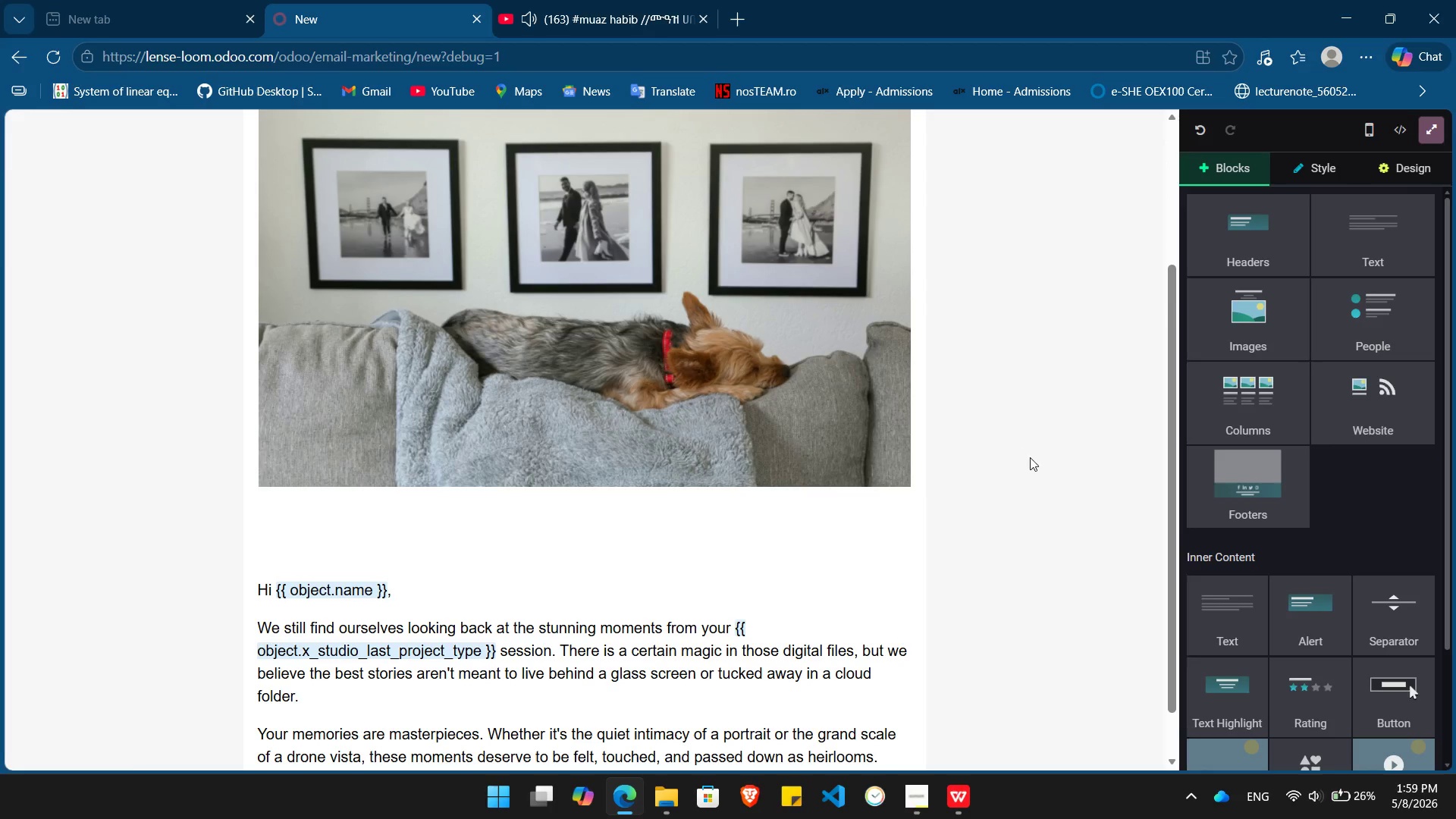 
left_click([1254, 327])
 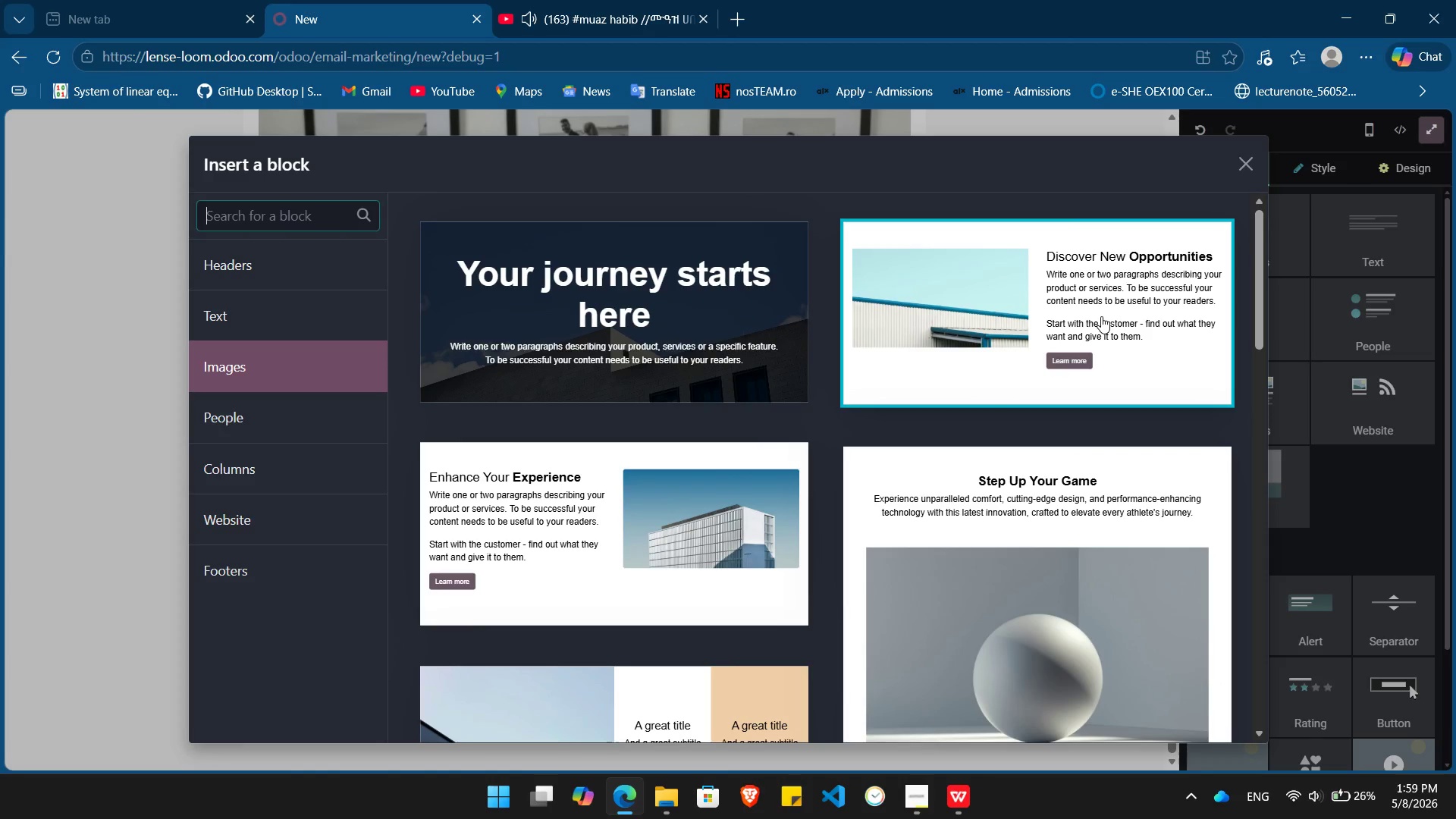 
wait(5.08)
 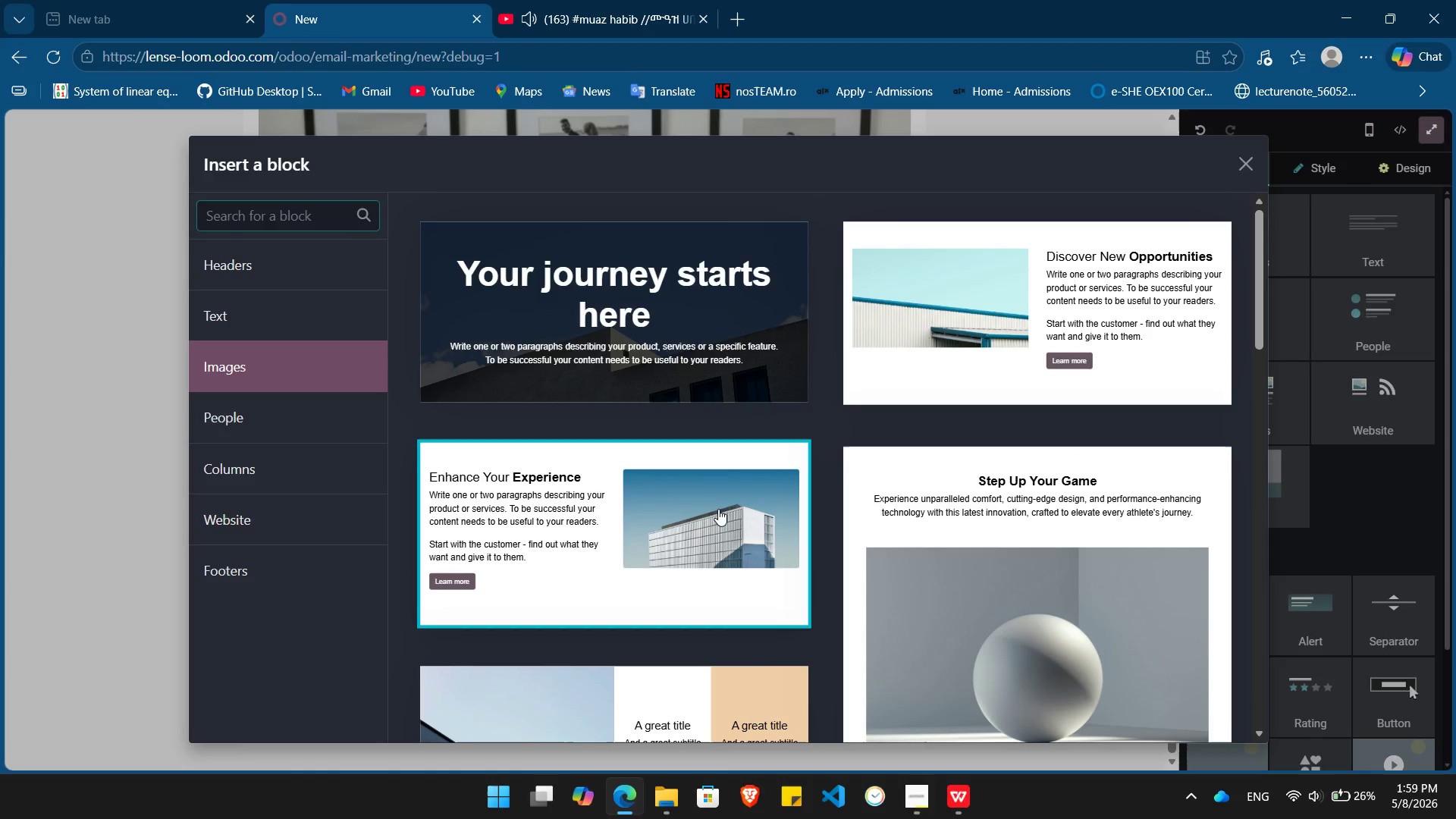 
left_click([1101, 316])
 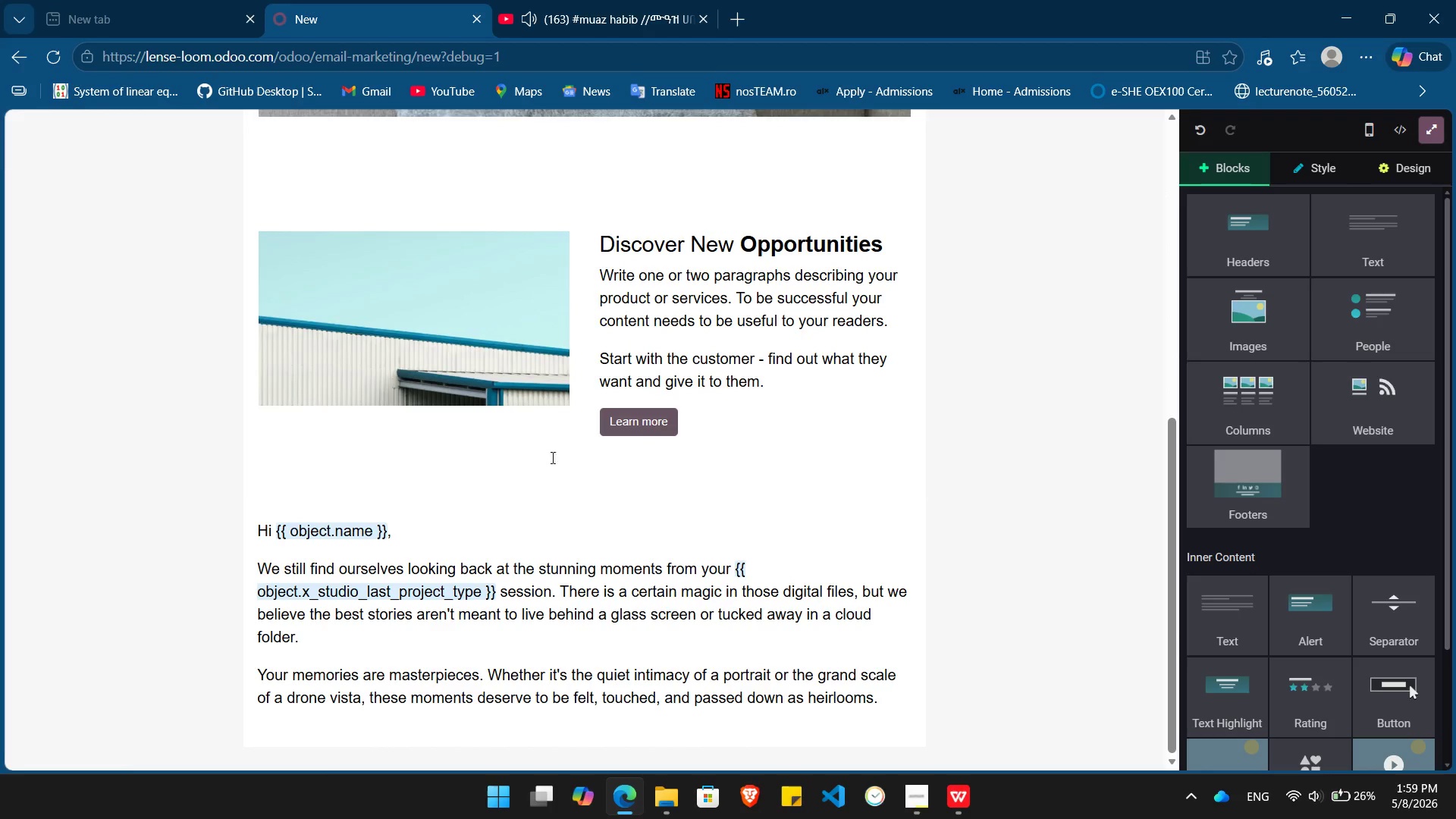 
left_click([551, 466])
 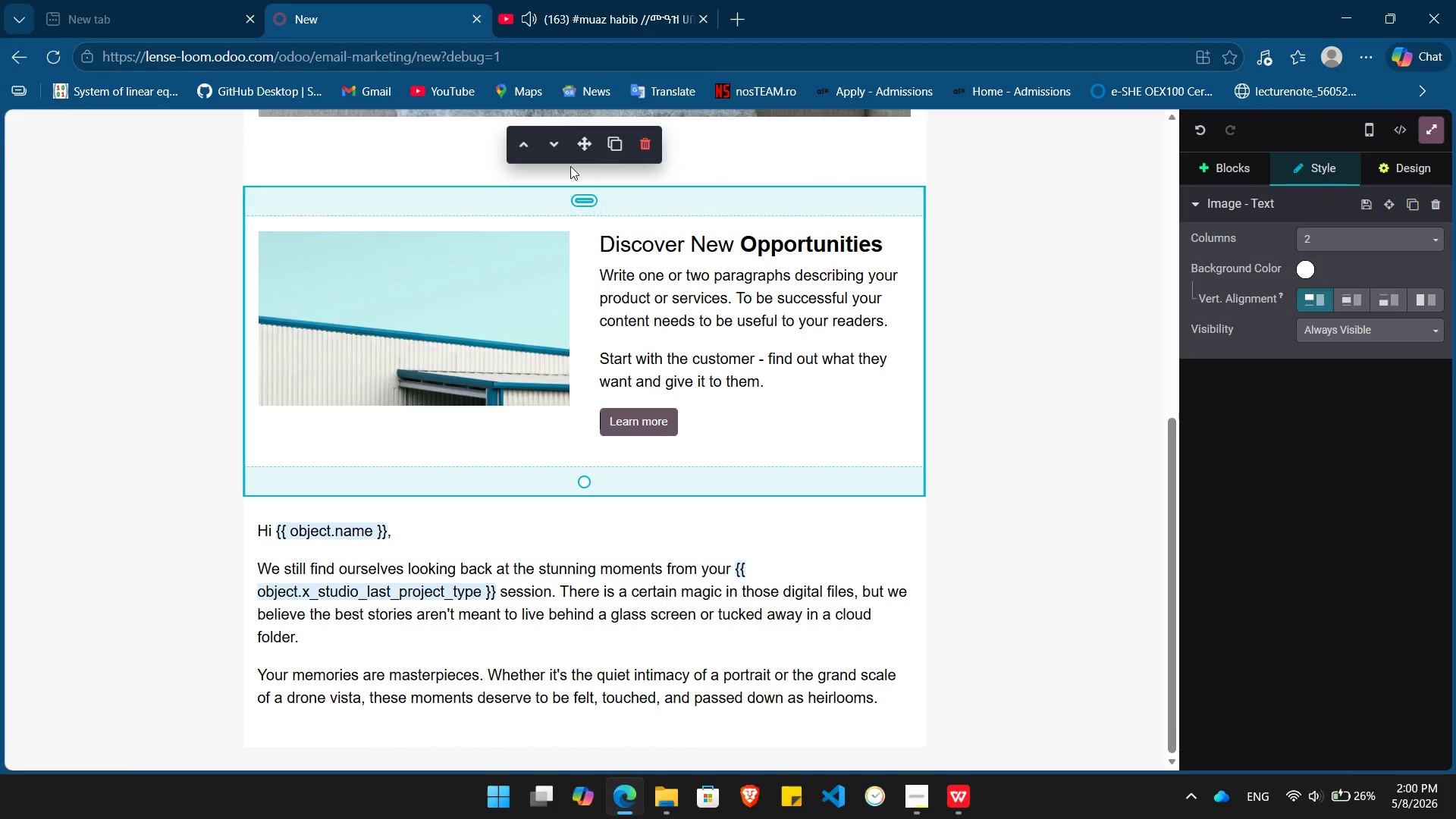 
left_click([559, 146])
 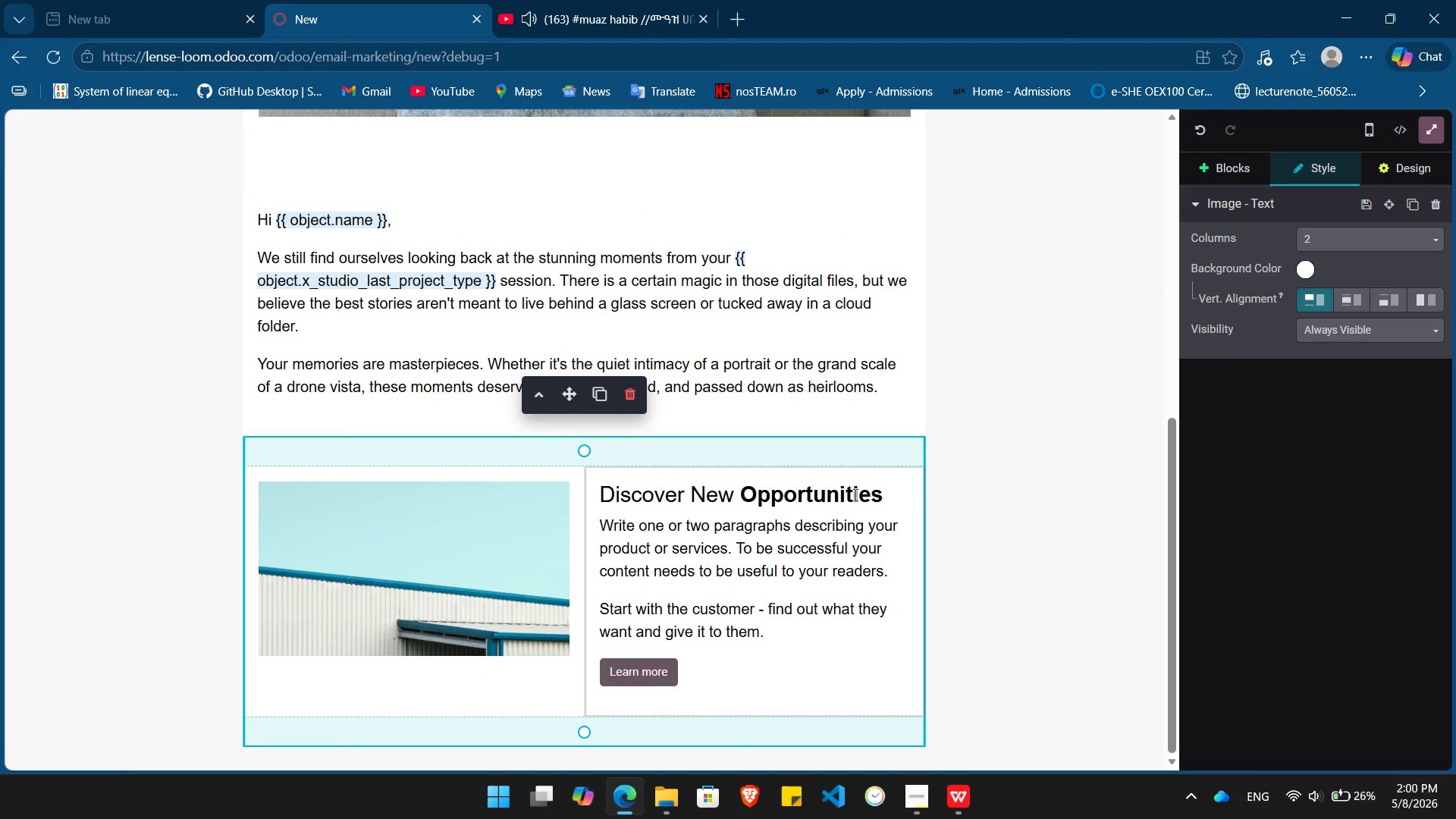 
left_click_drag(start_coordinate=[888, 499], to_coordinate=[605, 498])
 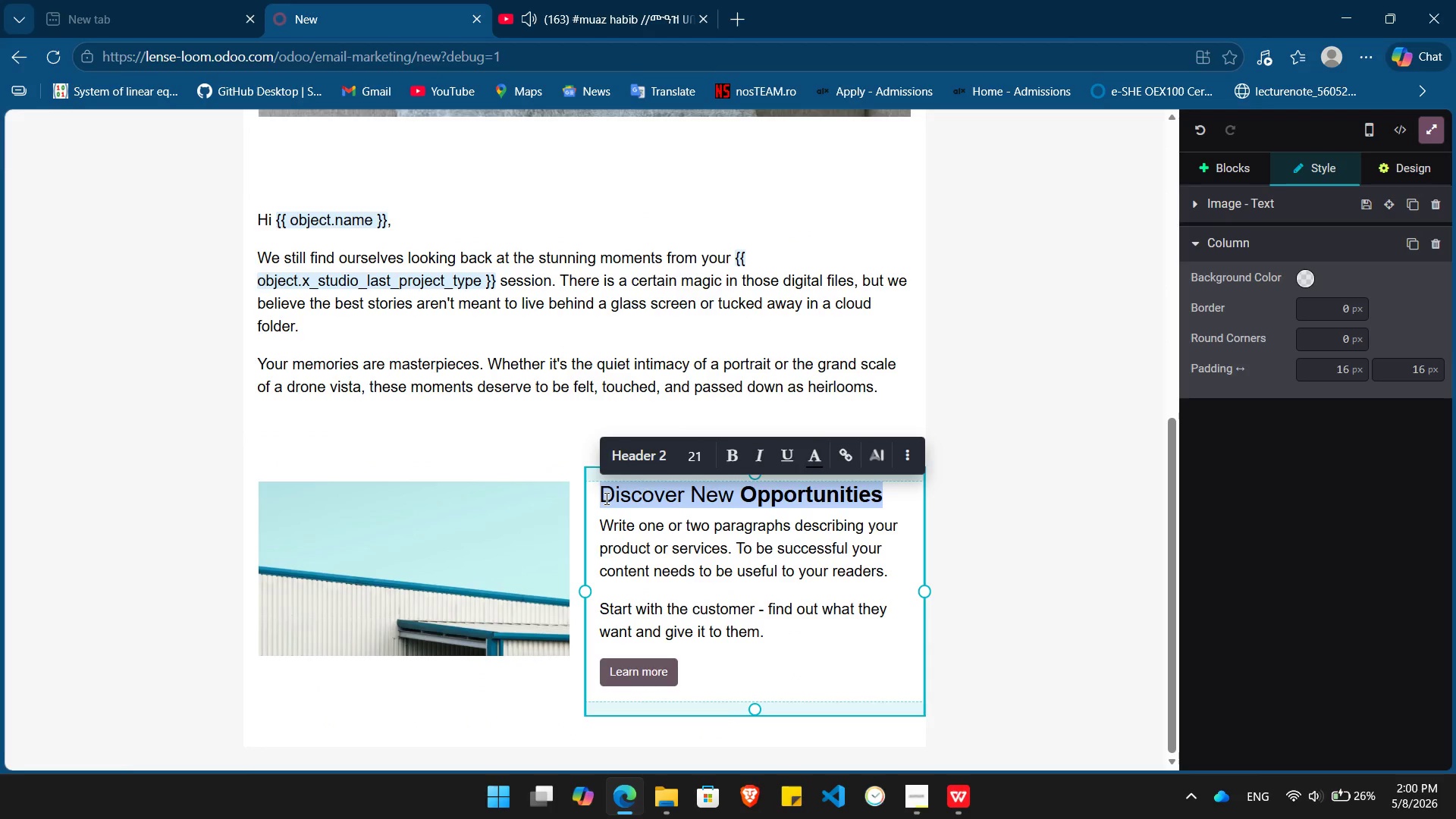 
type(Frome)
key(Backspace)
type( Digital to Timeless Art)
 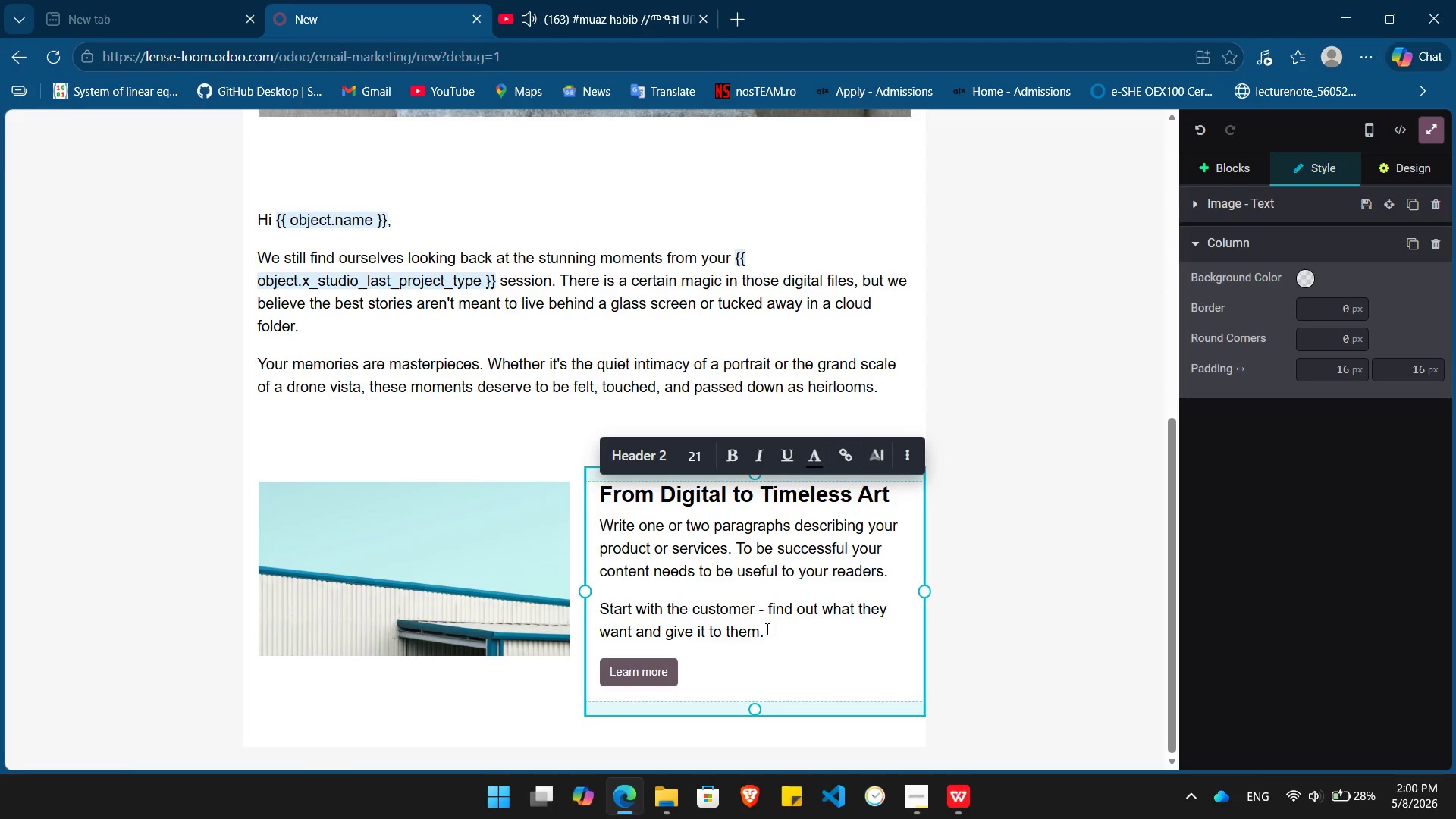 
left_click_drag(start_coordinate=[777, 635], to_coordinate=[600, 526])
 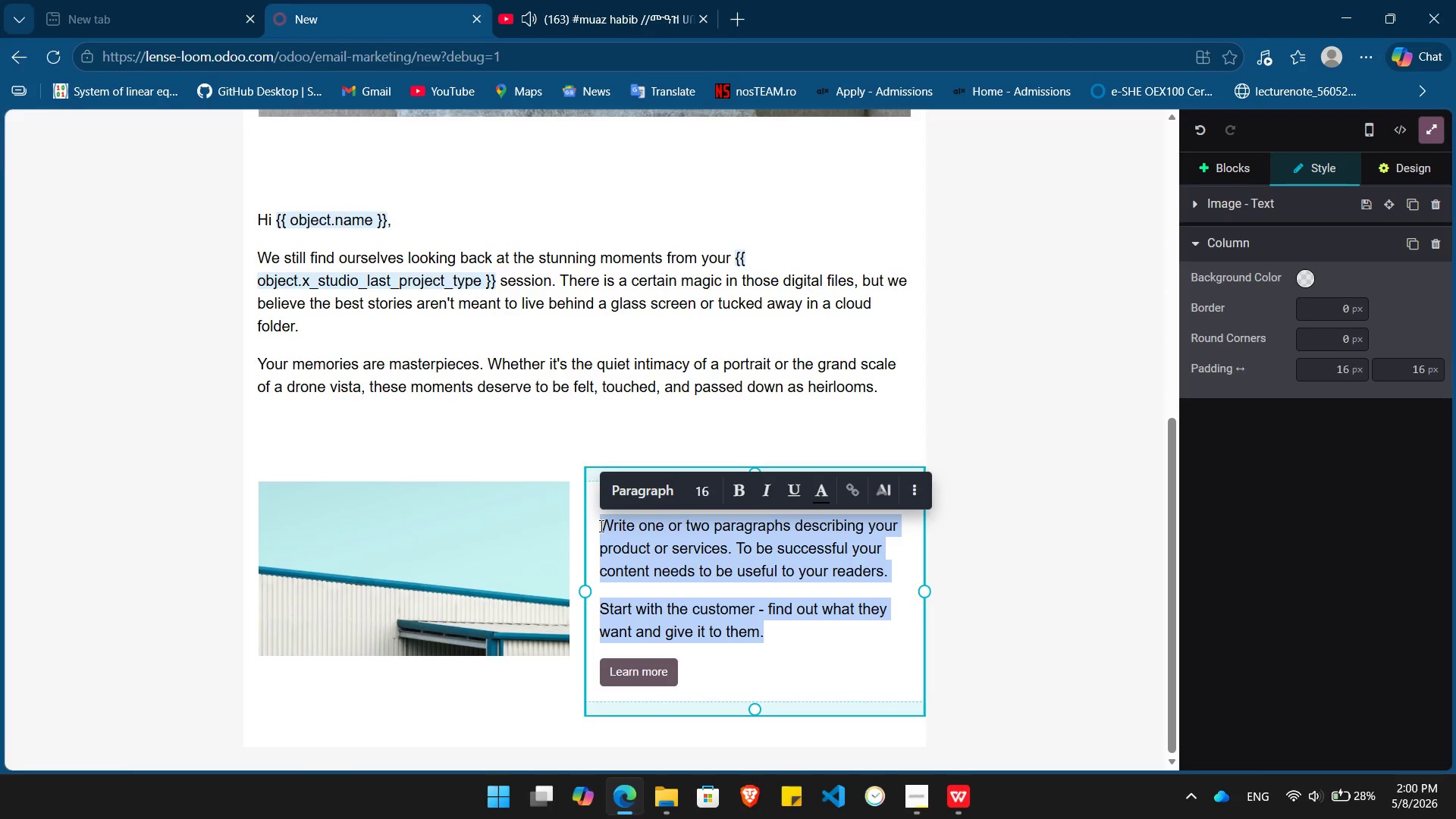 
key(Backspace)
 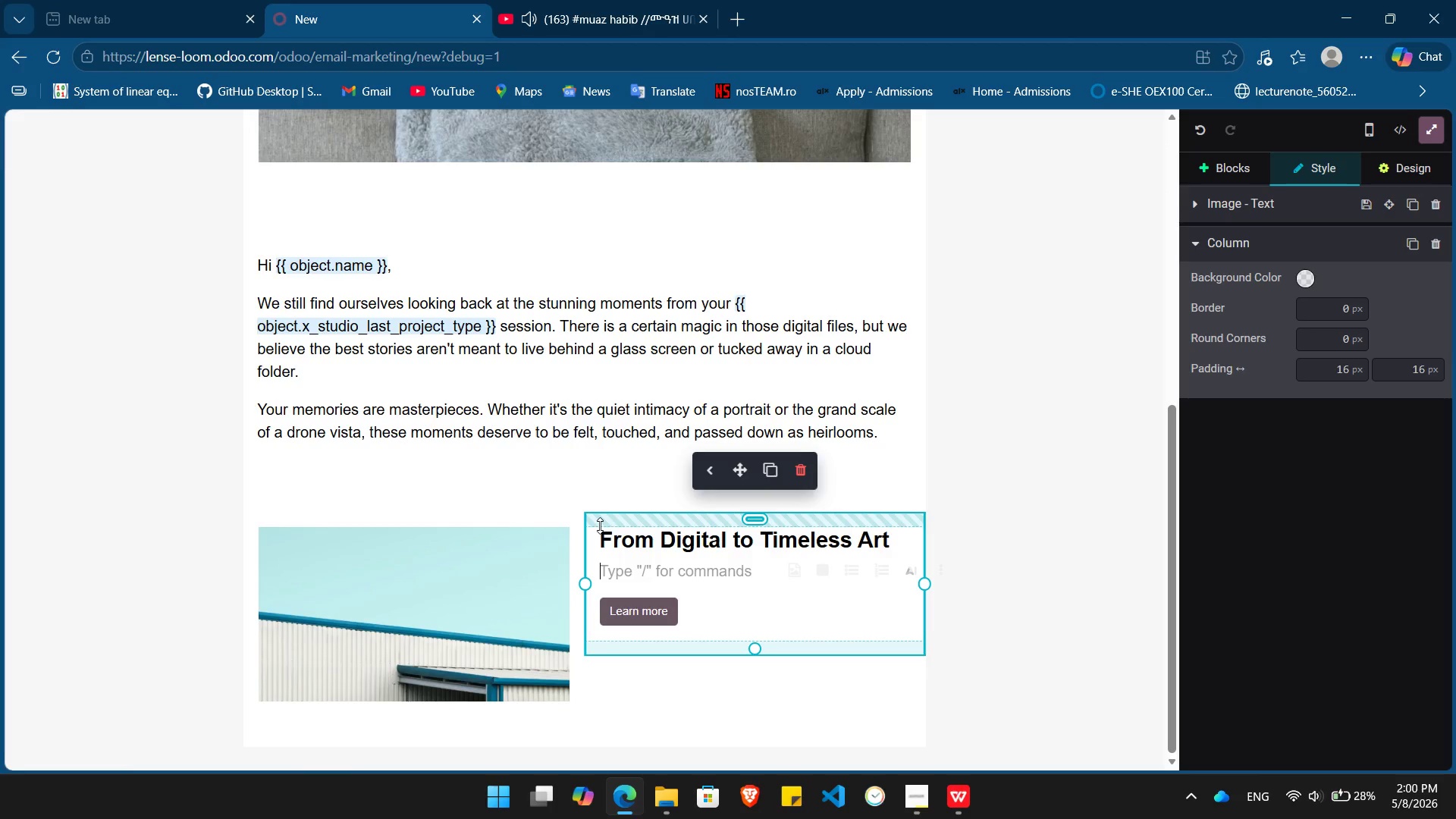 
wait(9.67)
 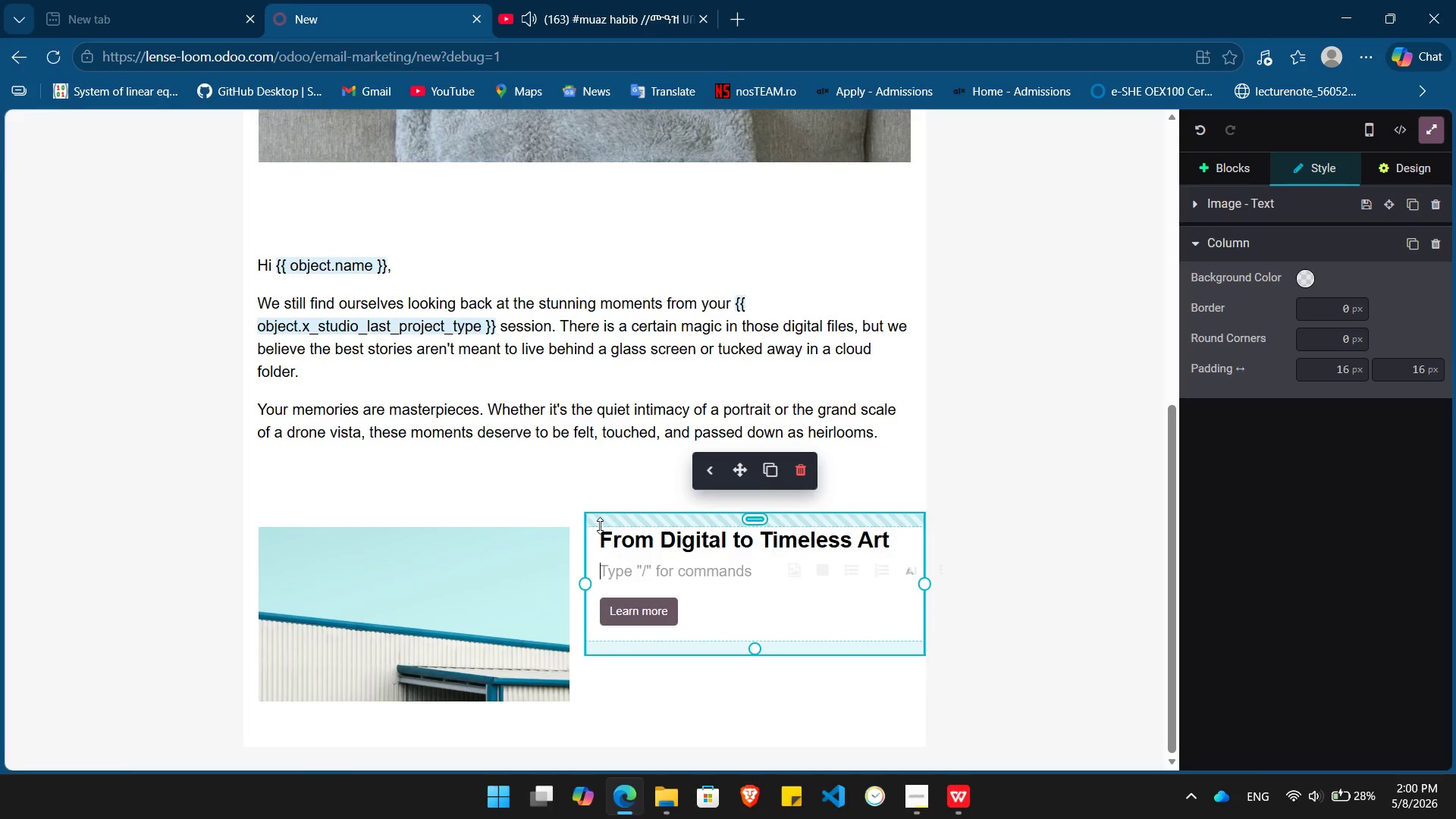 
type(From a limited time, we're opening our professional print lab top)
key(Backspace)
type( pass)
key(Backspace)
type(t clients. Order museum-quality fine art prints, canvases, or custom )
key(Backspace)
type(-bound albums directly from your original gallery.)
 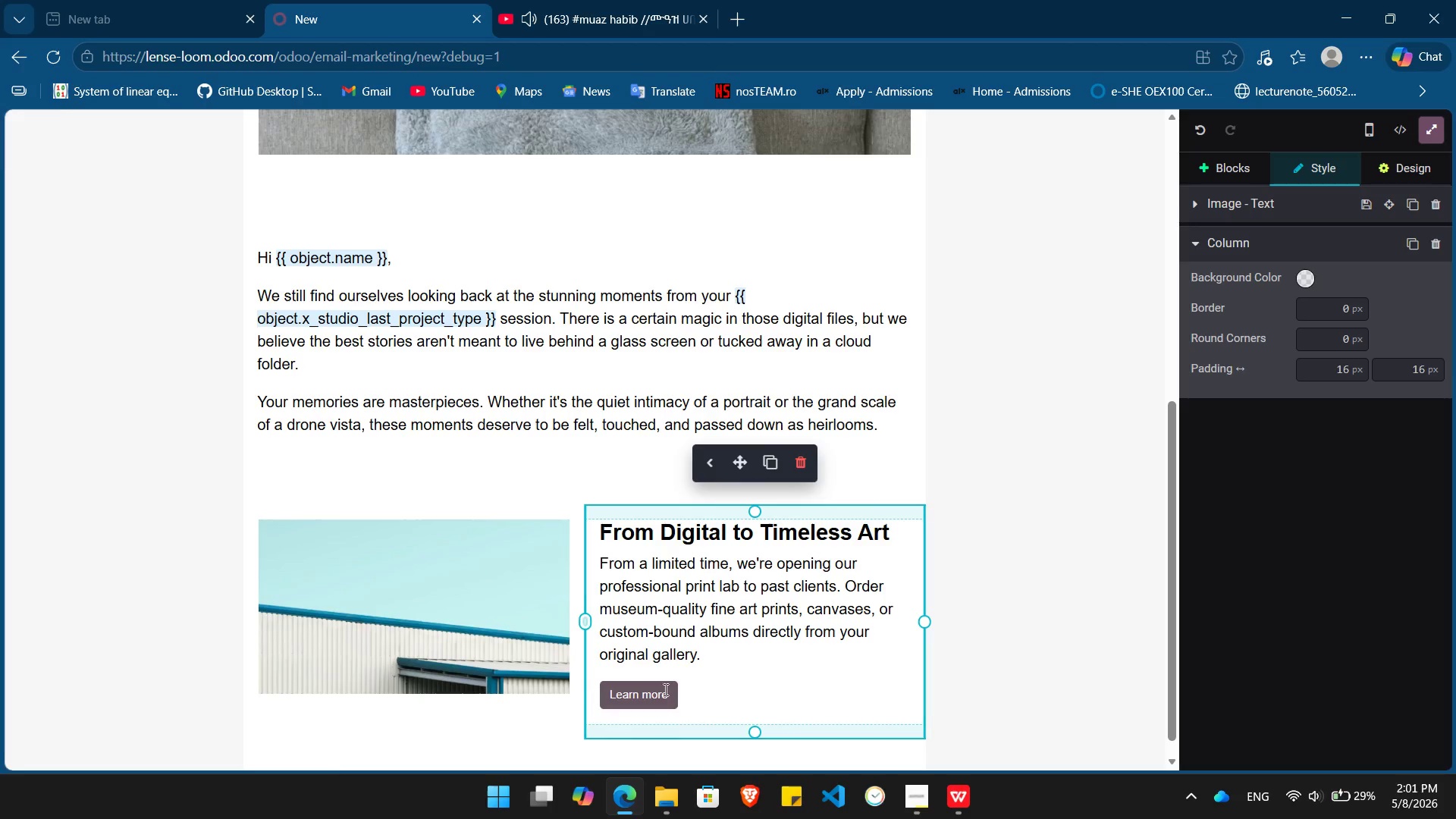 
left_click([649, 692])
 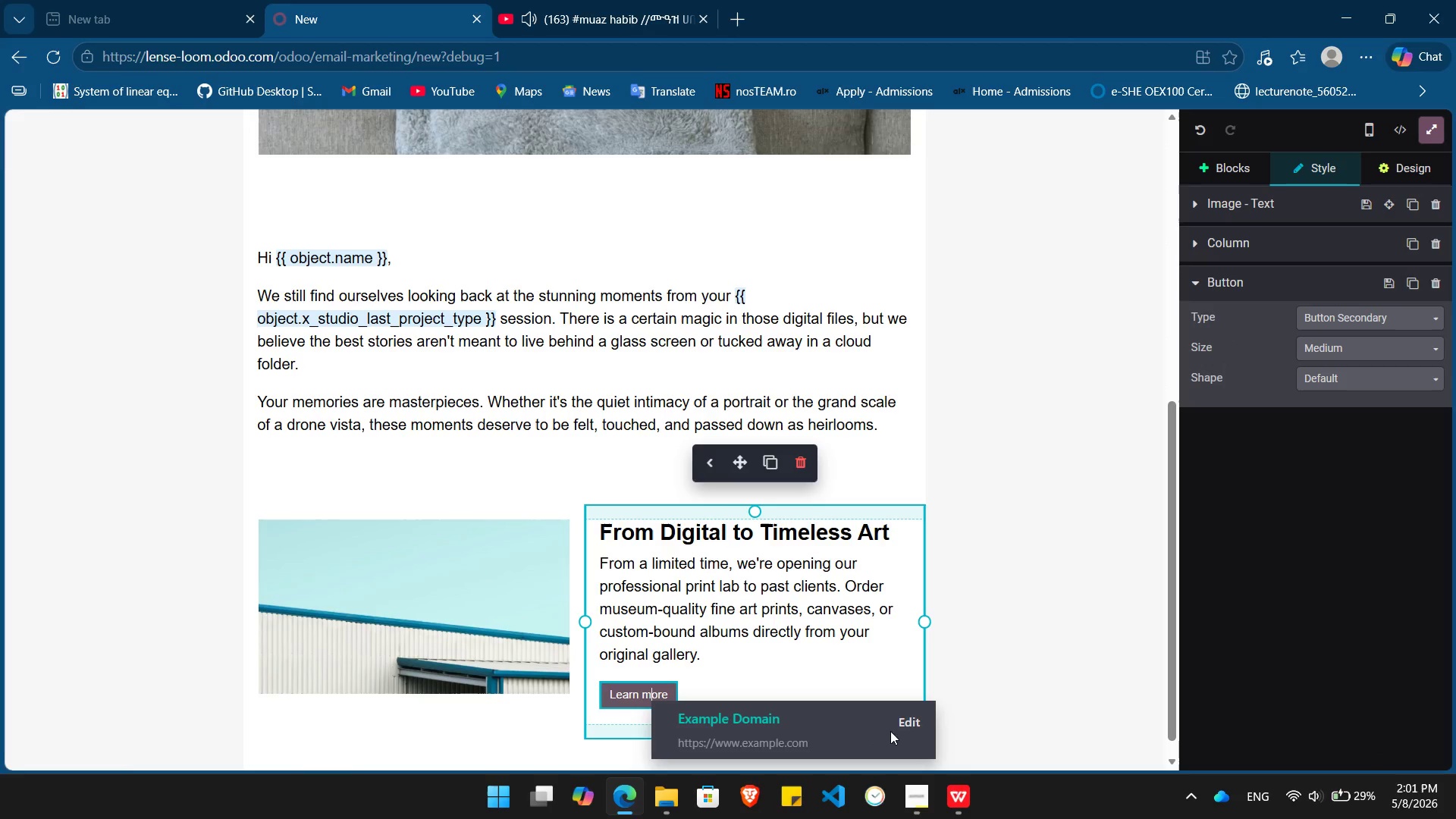 
left_click([903, 714])
 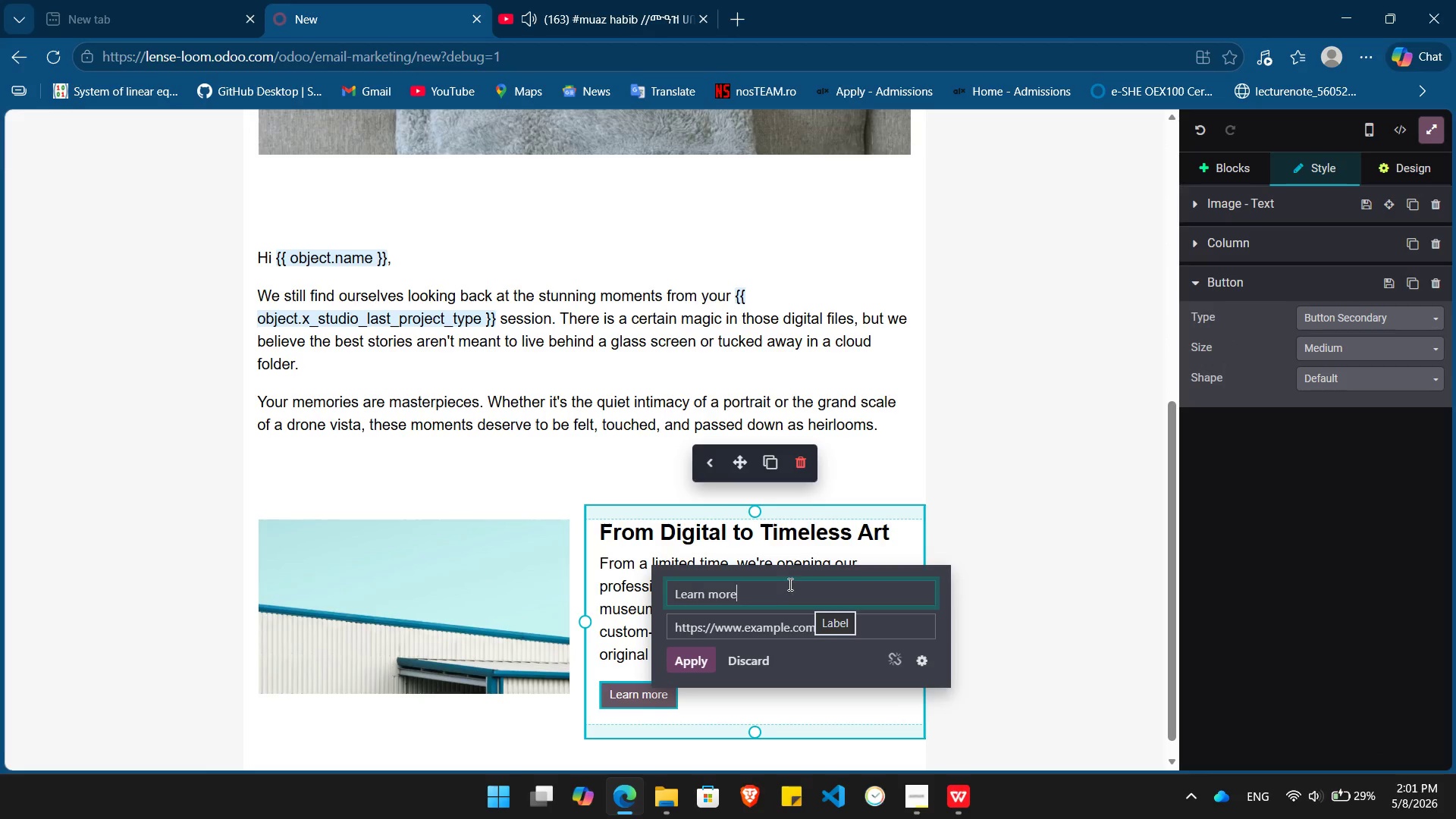 
hold_key(key=Backspace, duration=0.91)
 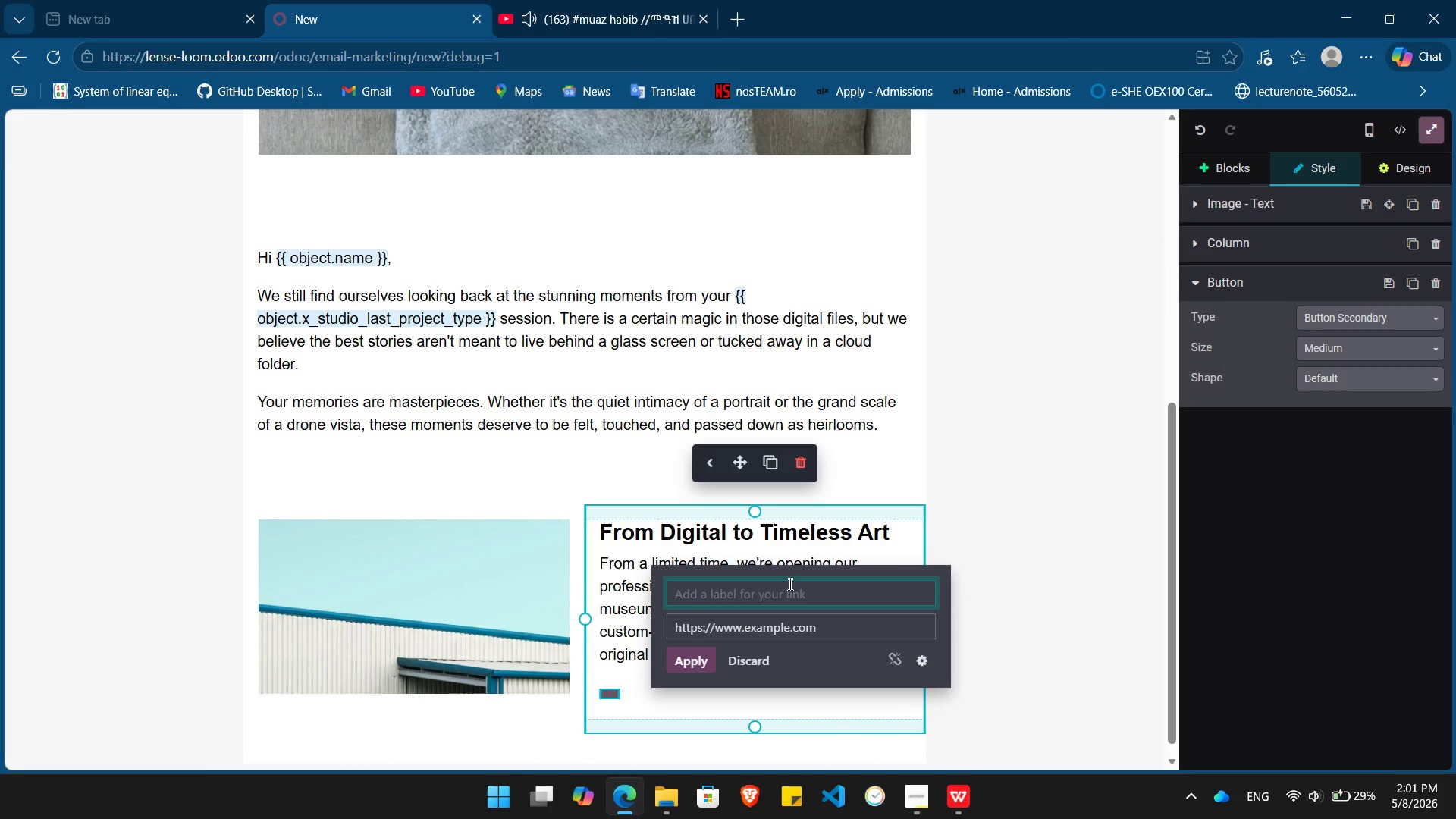 
type(High Impact)
 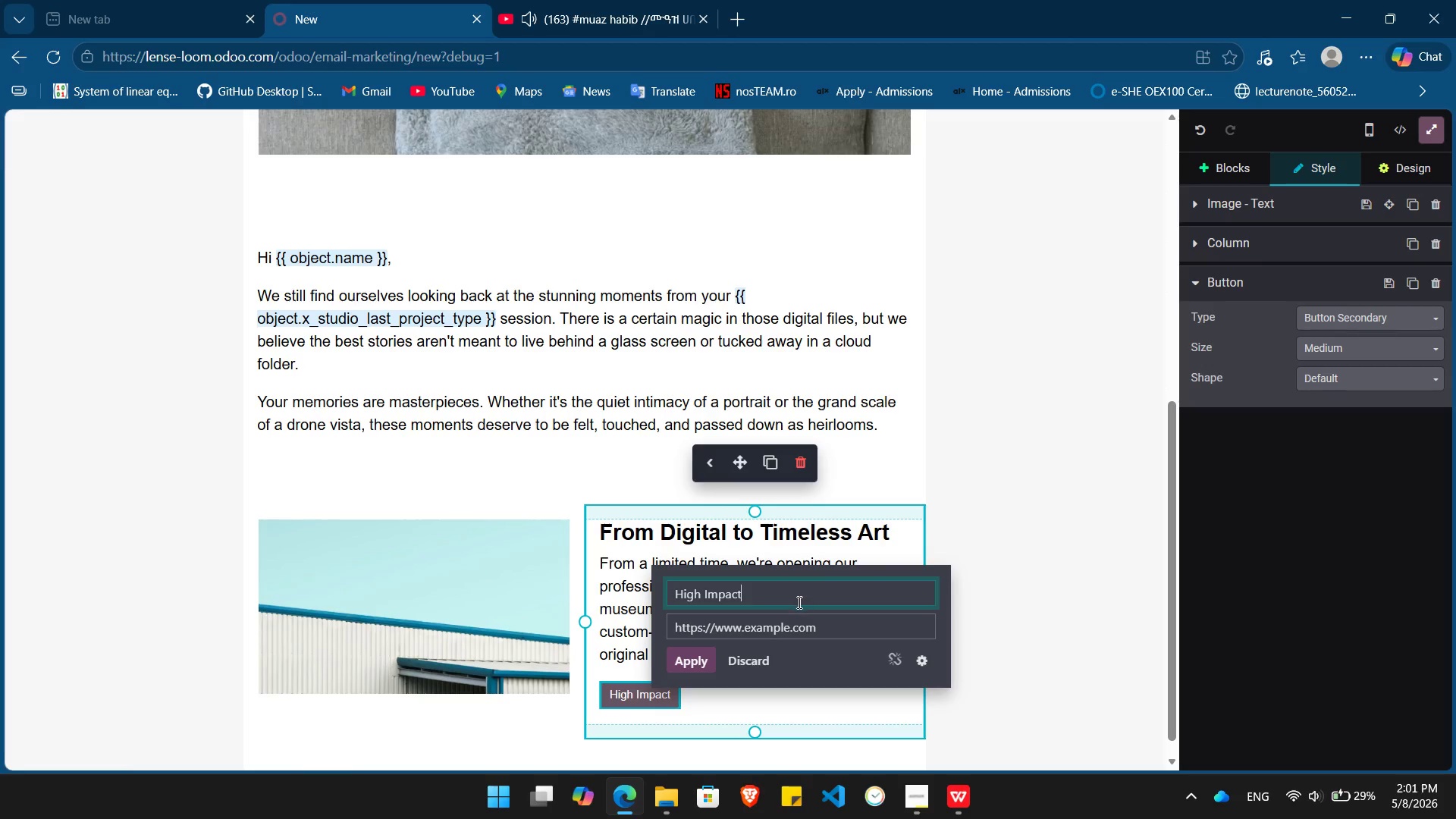 
wait(7.69)
 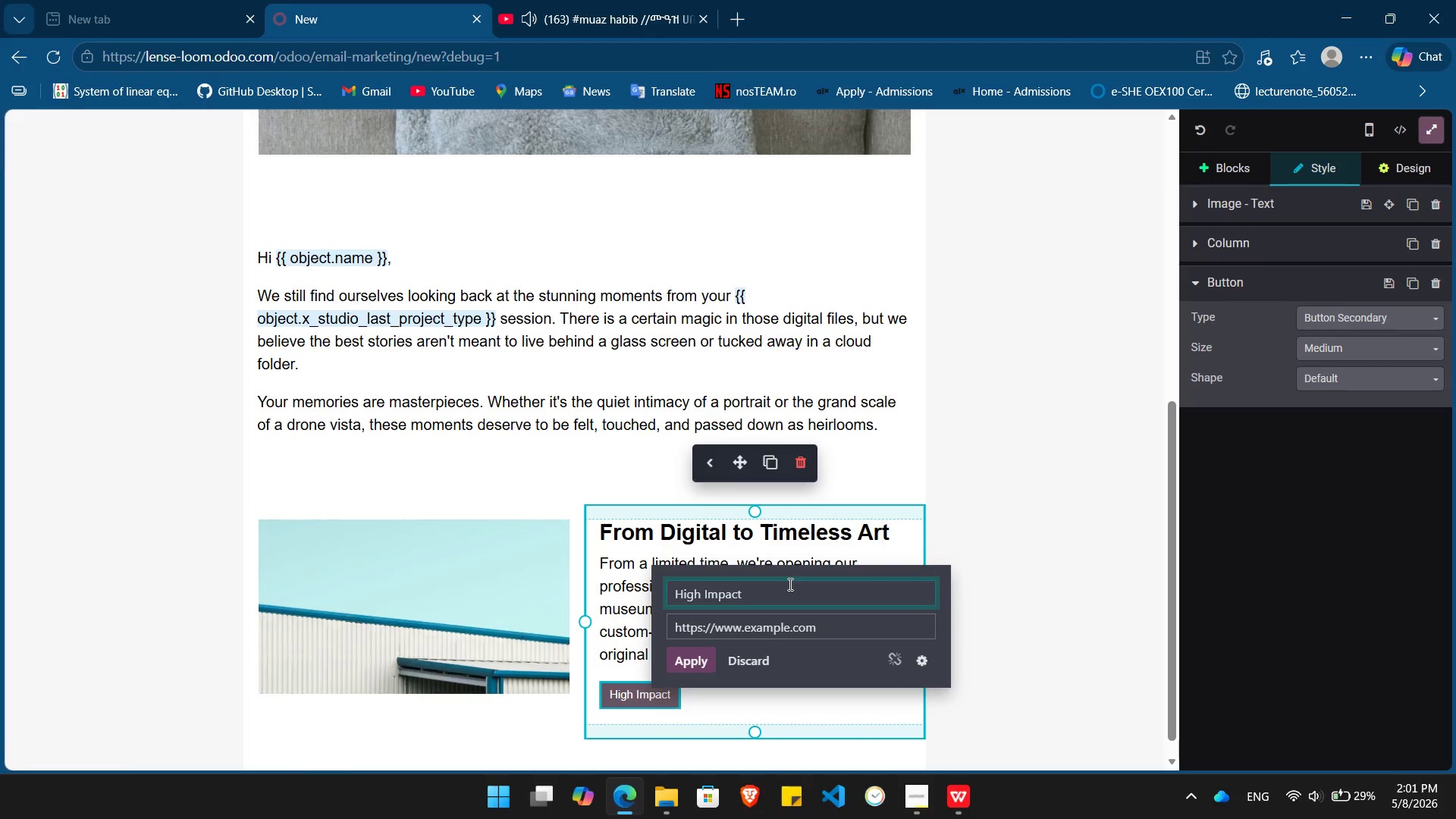 
left_click([697, 659])
 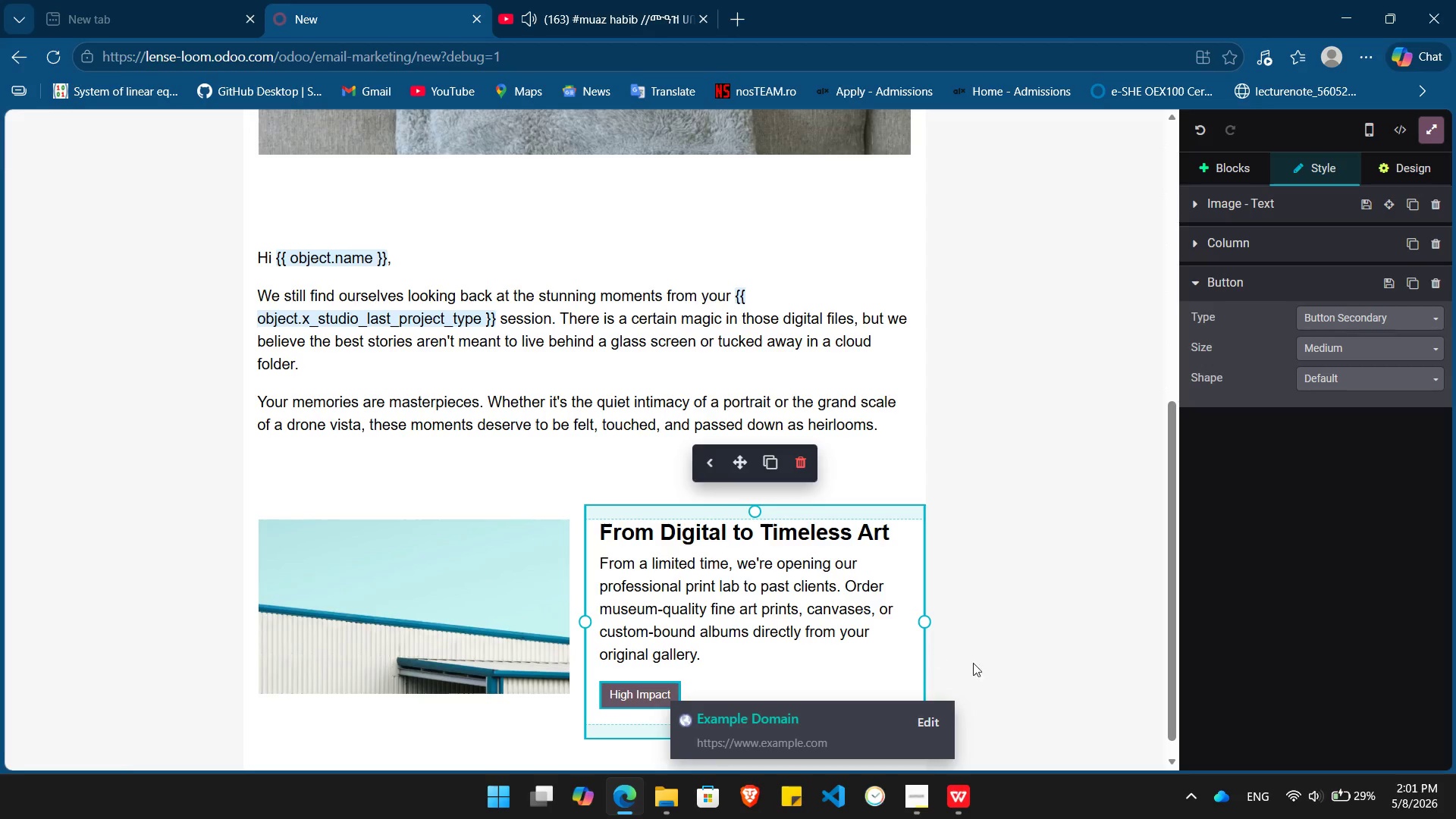 
left_click([988, 654])
 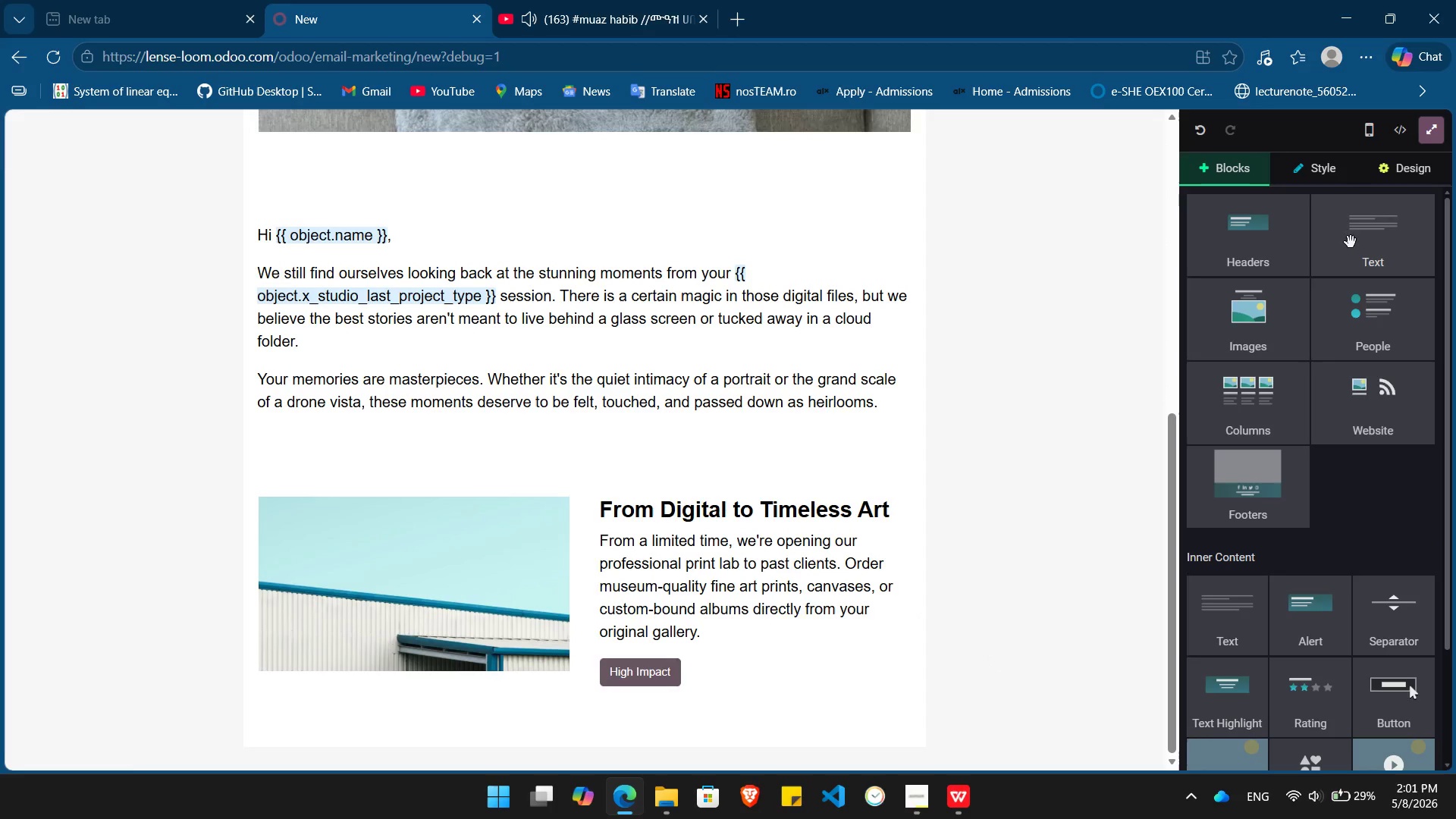 
left_click_drag(start_coordinate=[1384, 246], to_coordinate=[553, 756])
 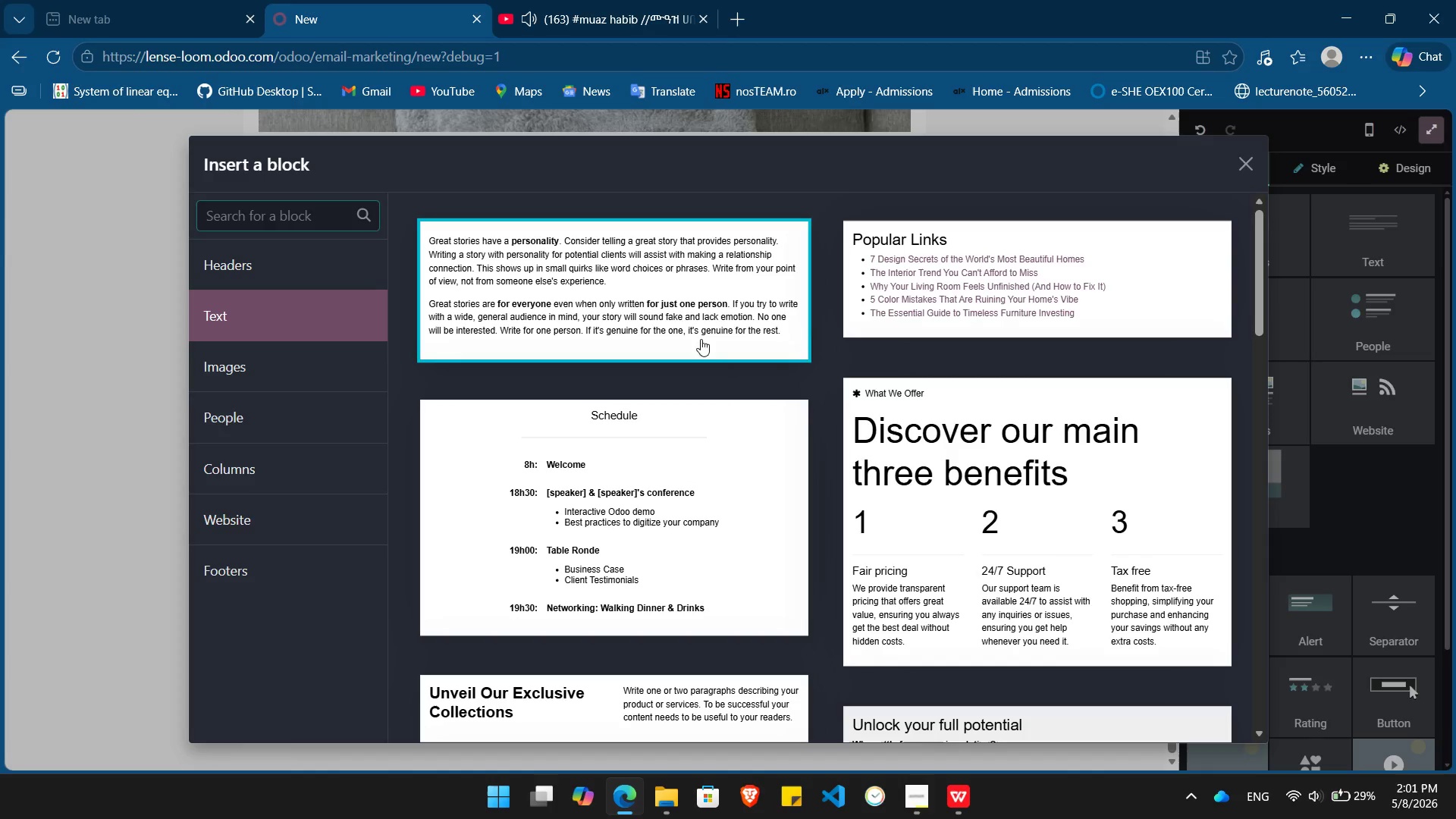 
left_click([683, 331])
 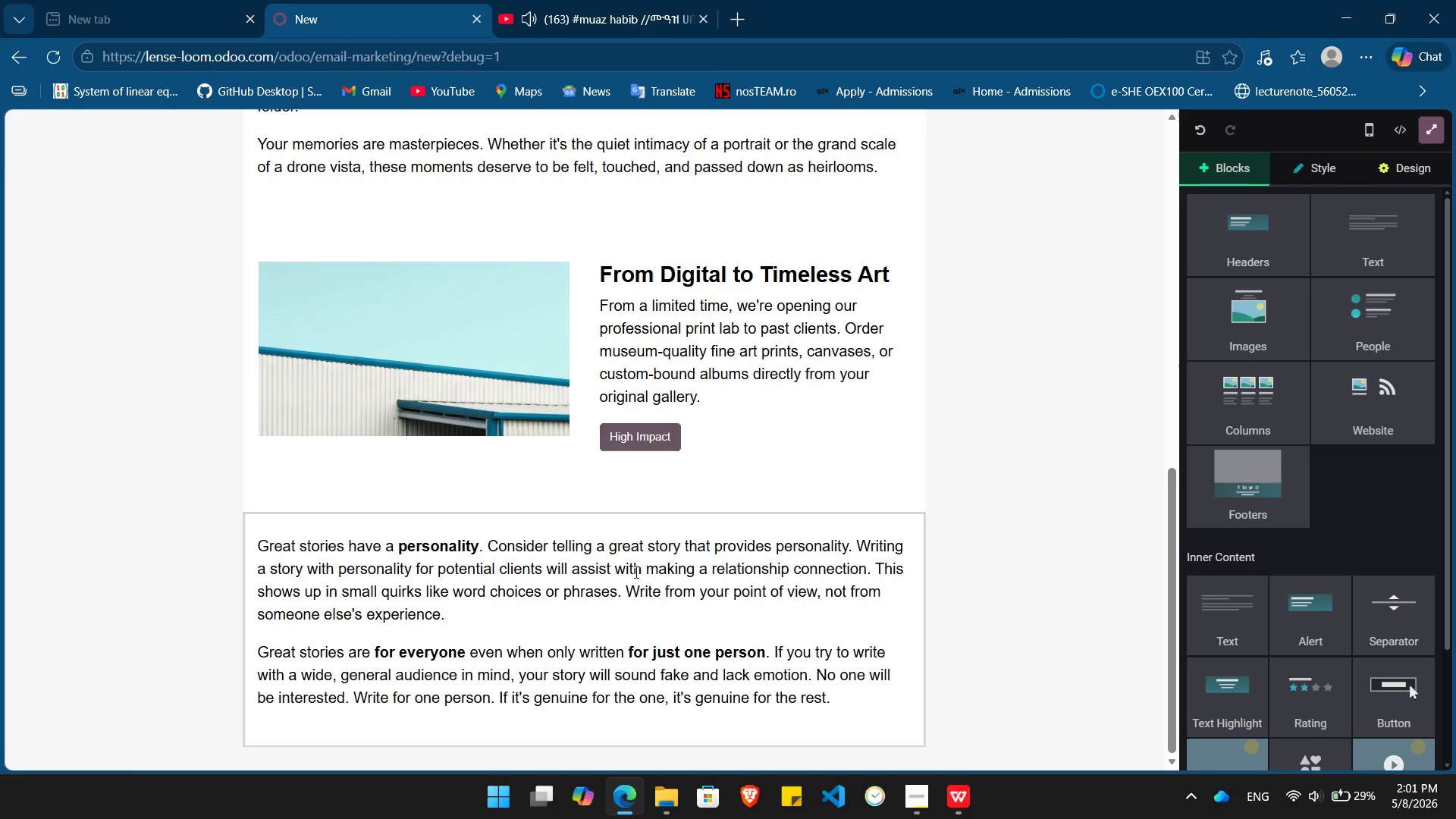 
left_click([601, 658])
 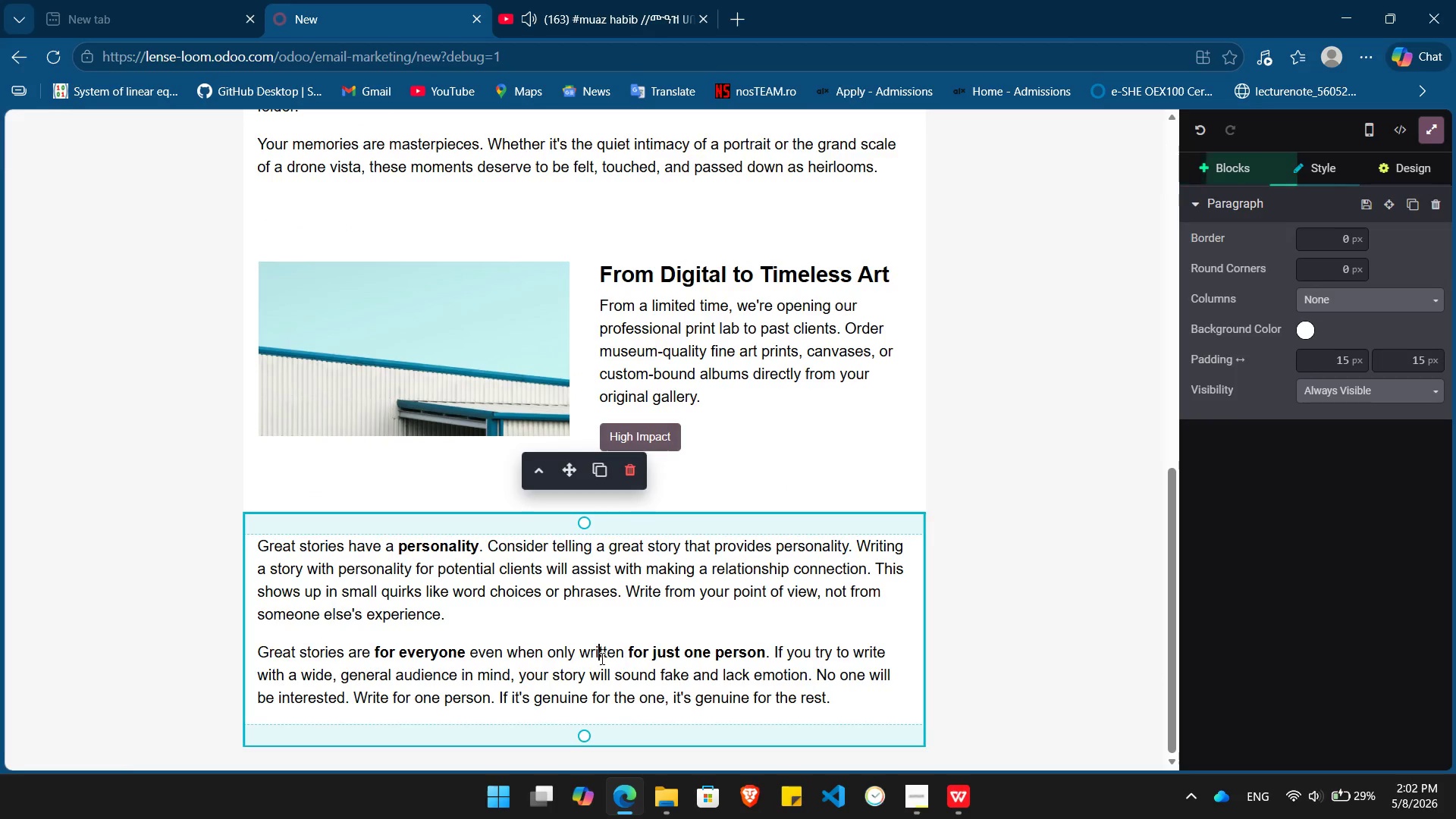 
key(Control+ControlLeft)
 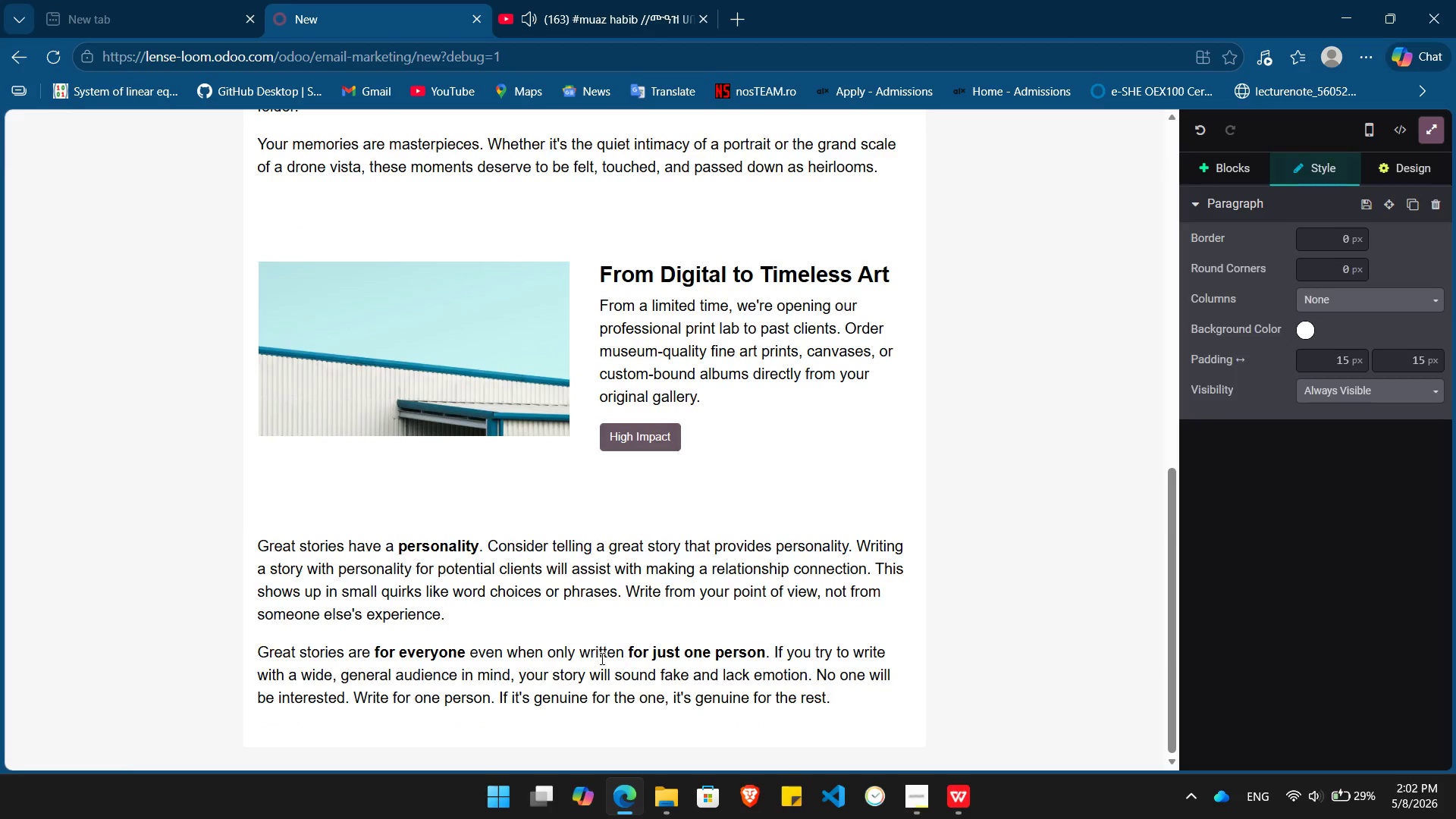 
key(Control+A)
 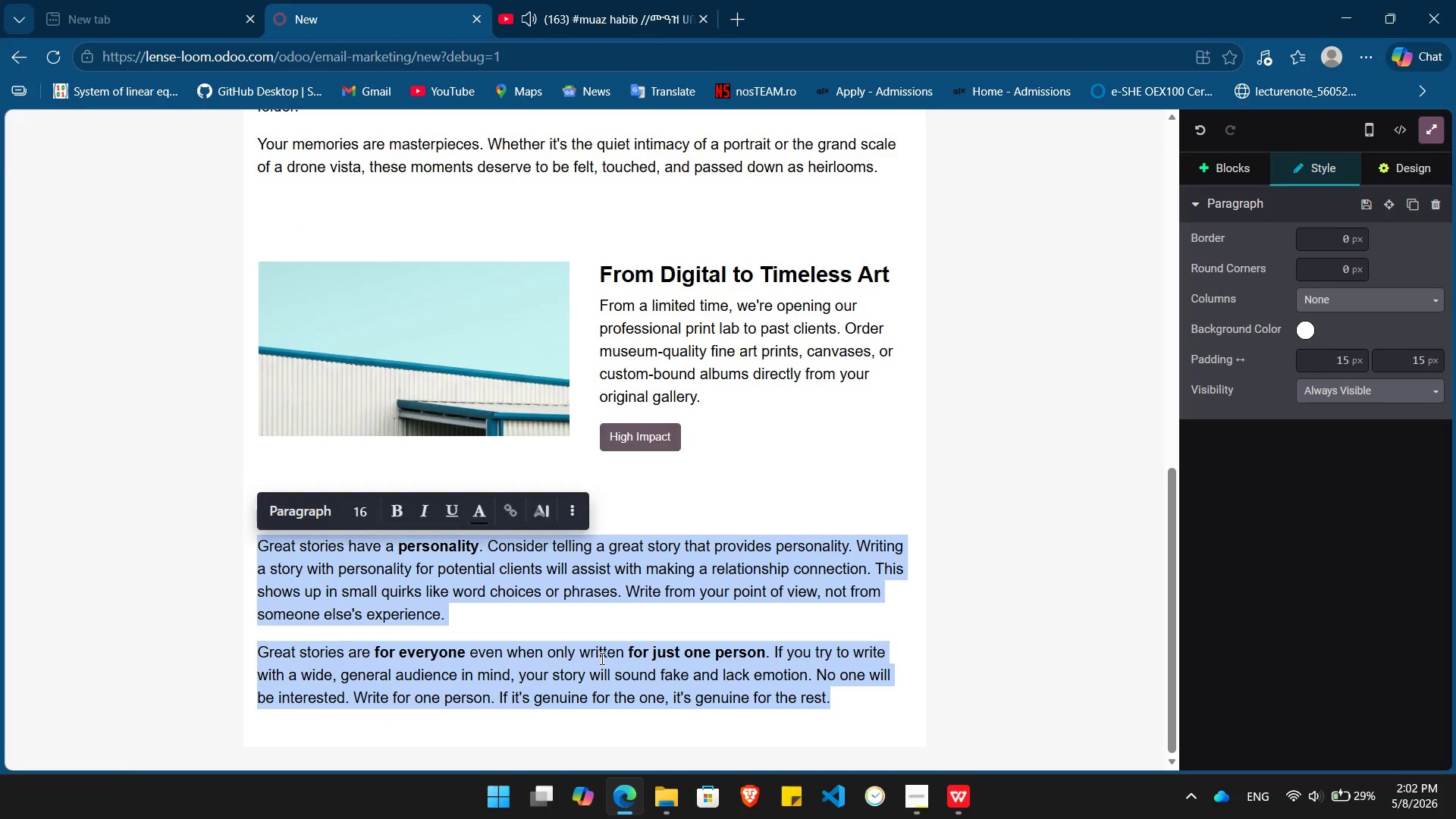 
key(Backspace)
 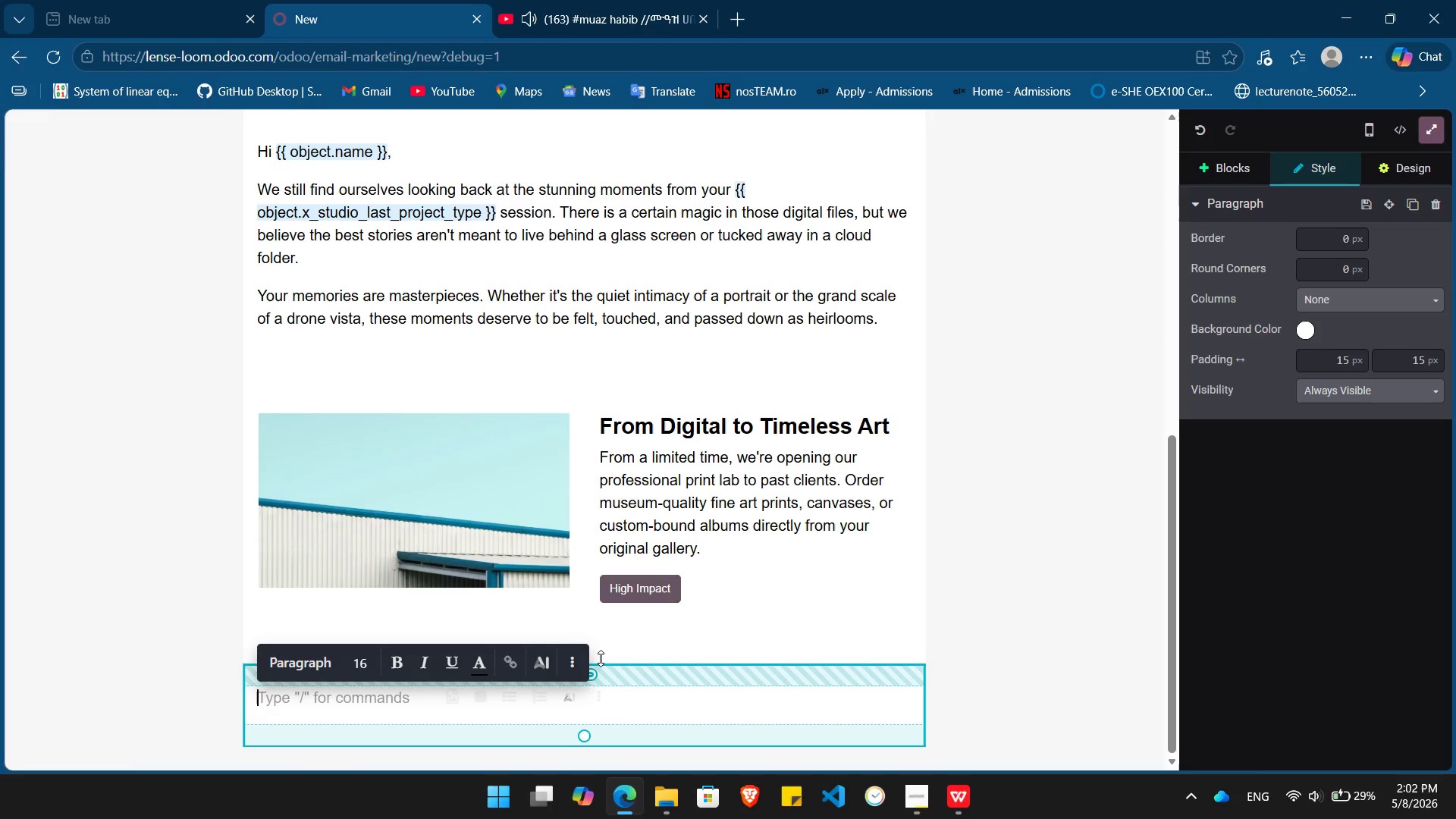 
wait(41.42)
 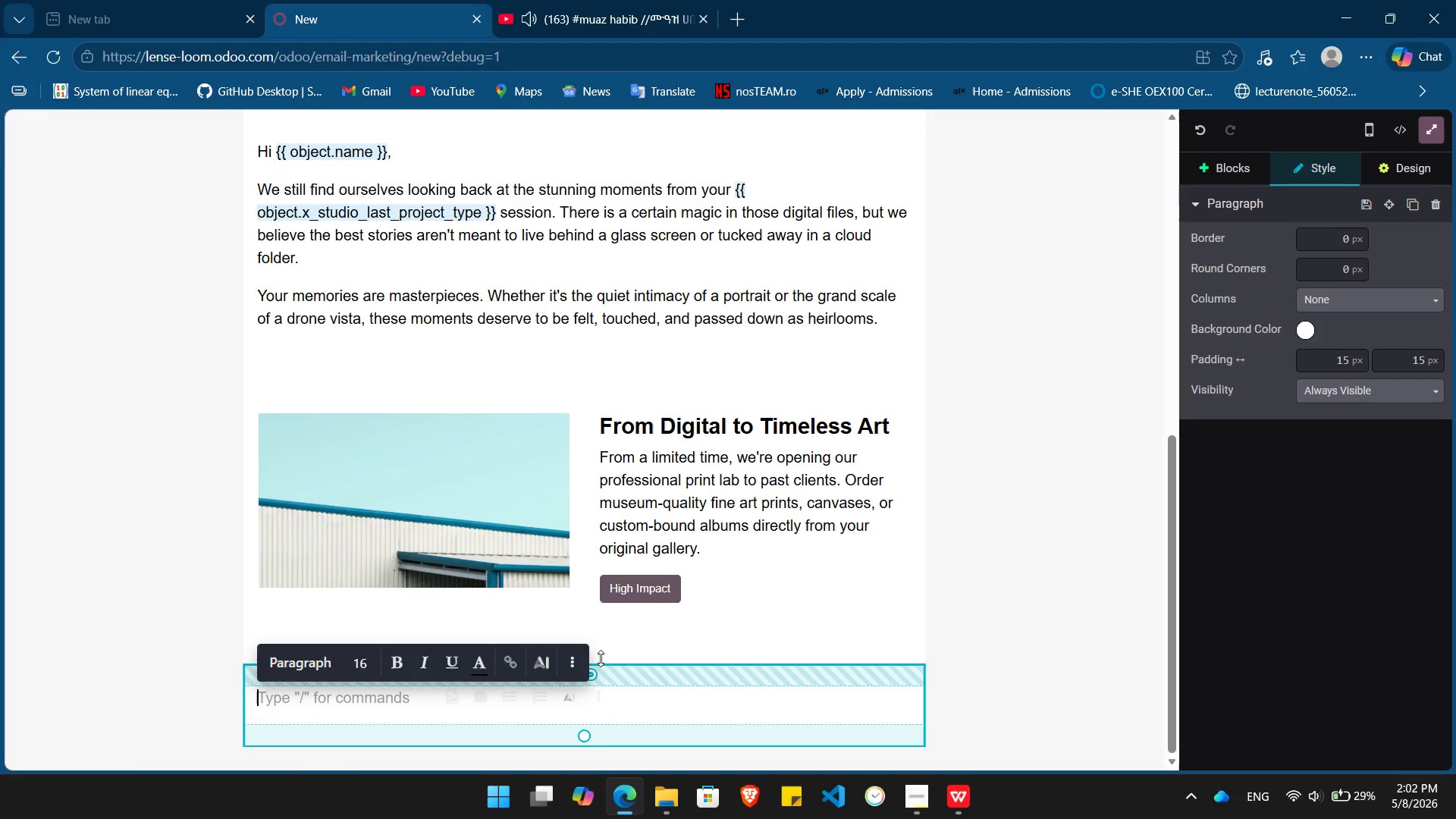 
left_click([905, 802])